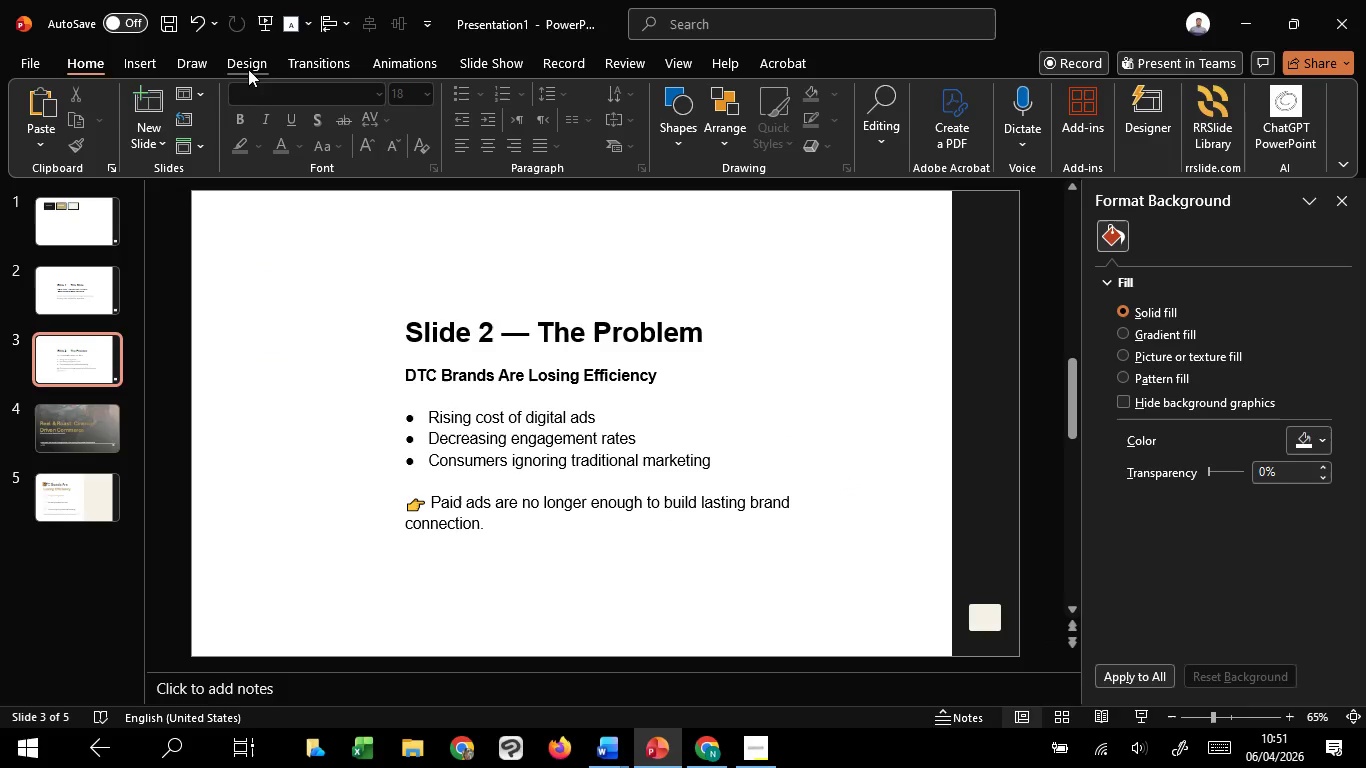 
left_click([859, 234])
 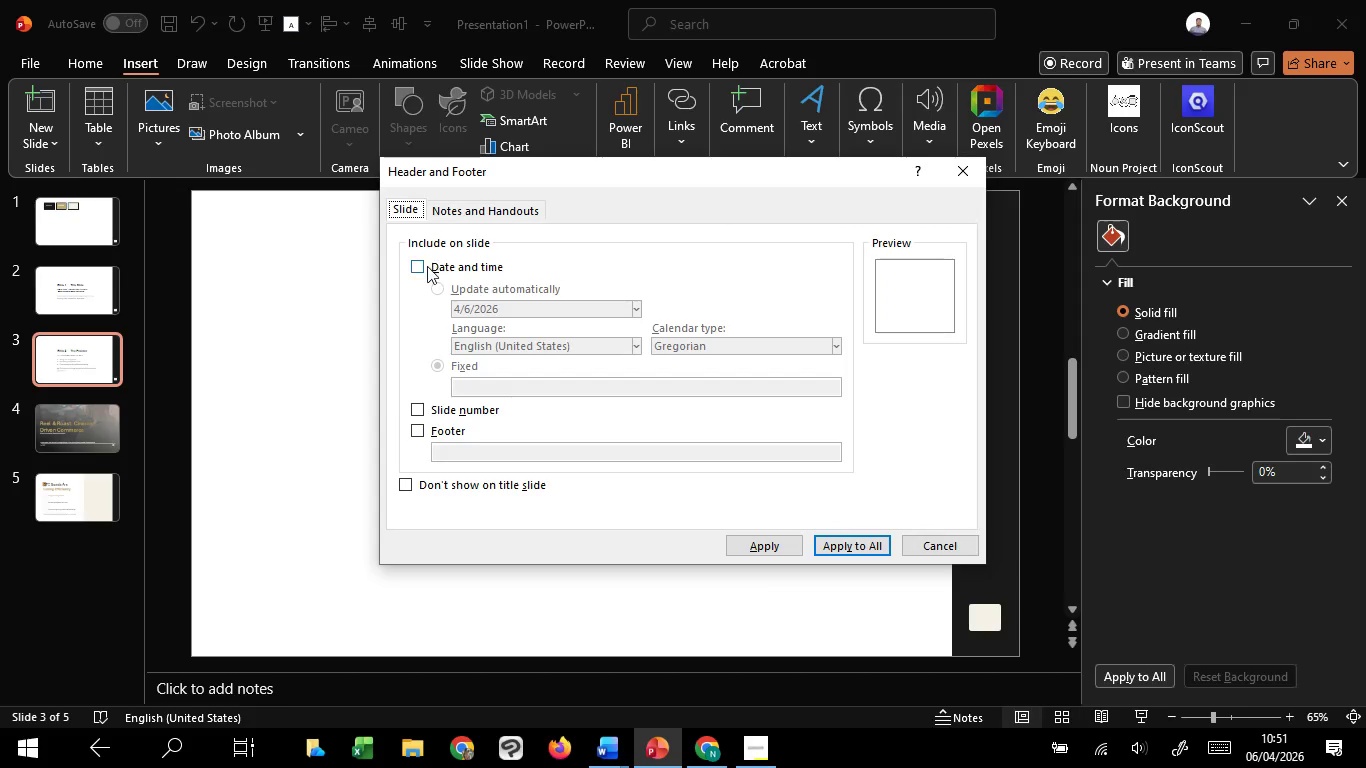 
left_click([423, 267])
 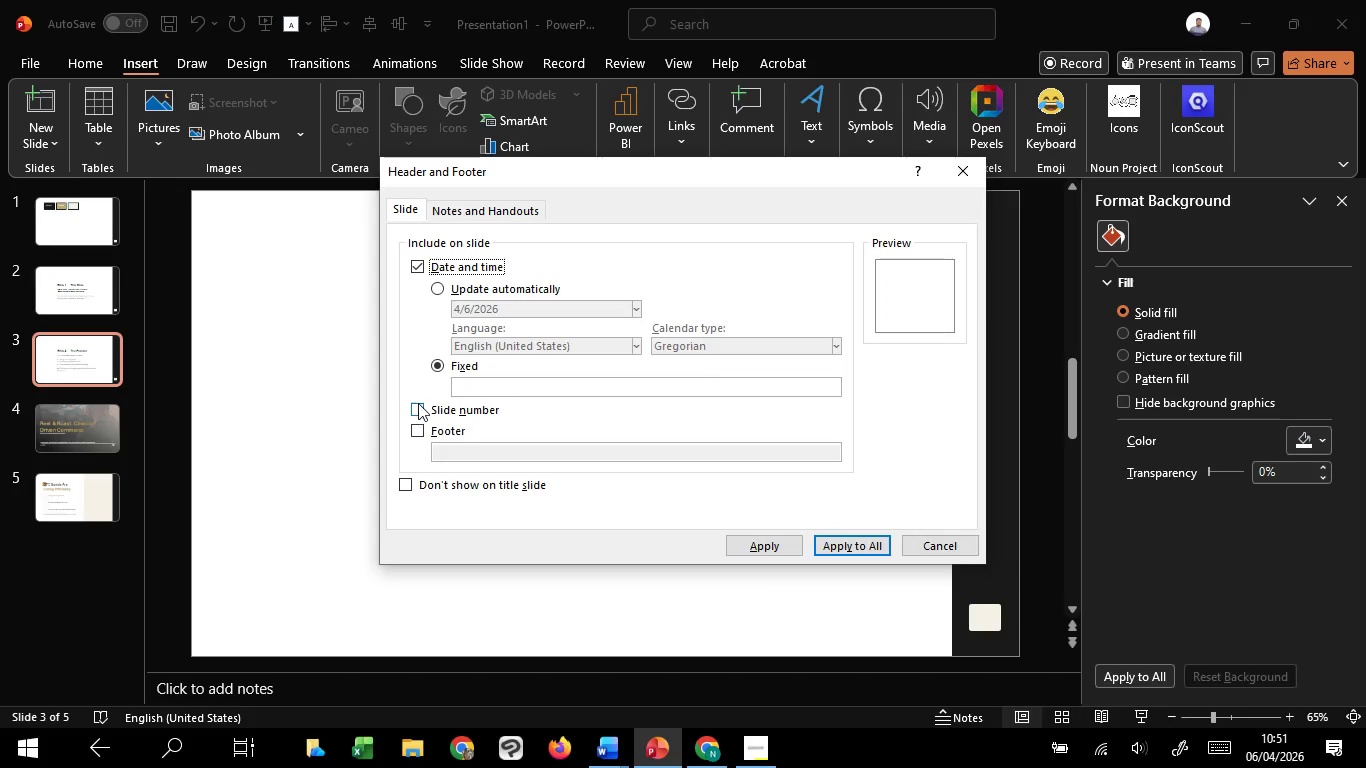 
left_click([418, 403])
 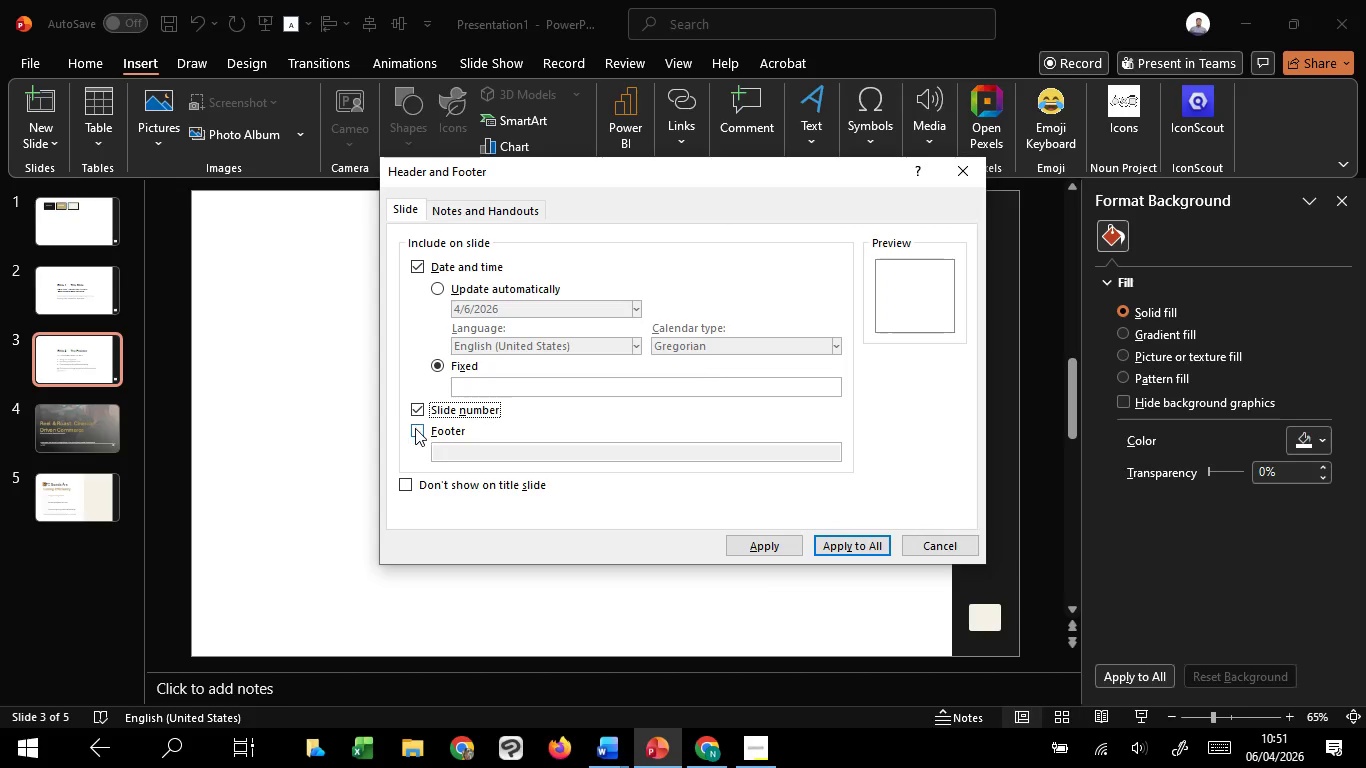 
left_click([415, 428])
 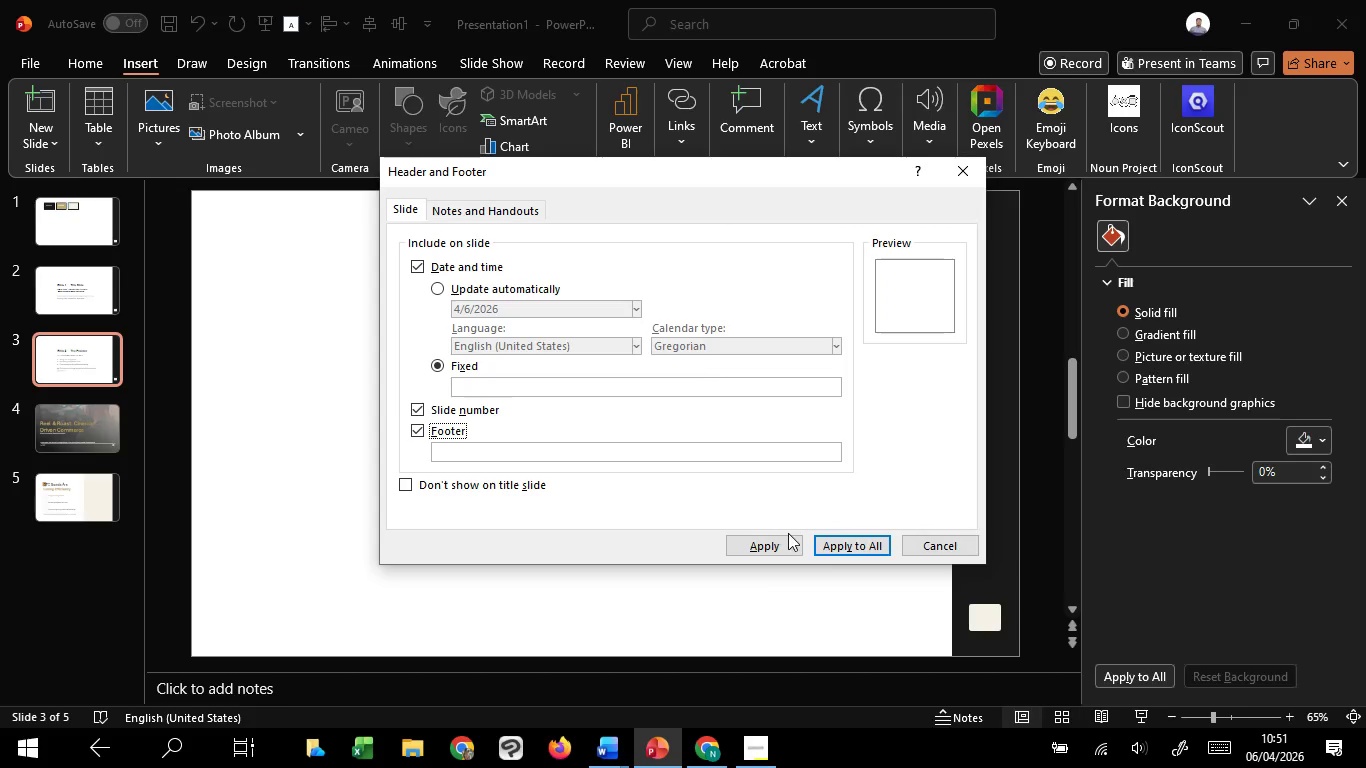 
left_click([841, 547])
 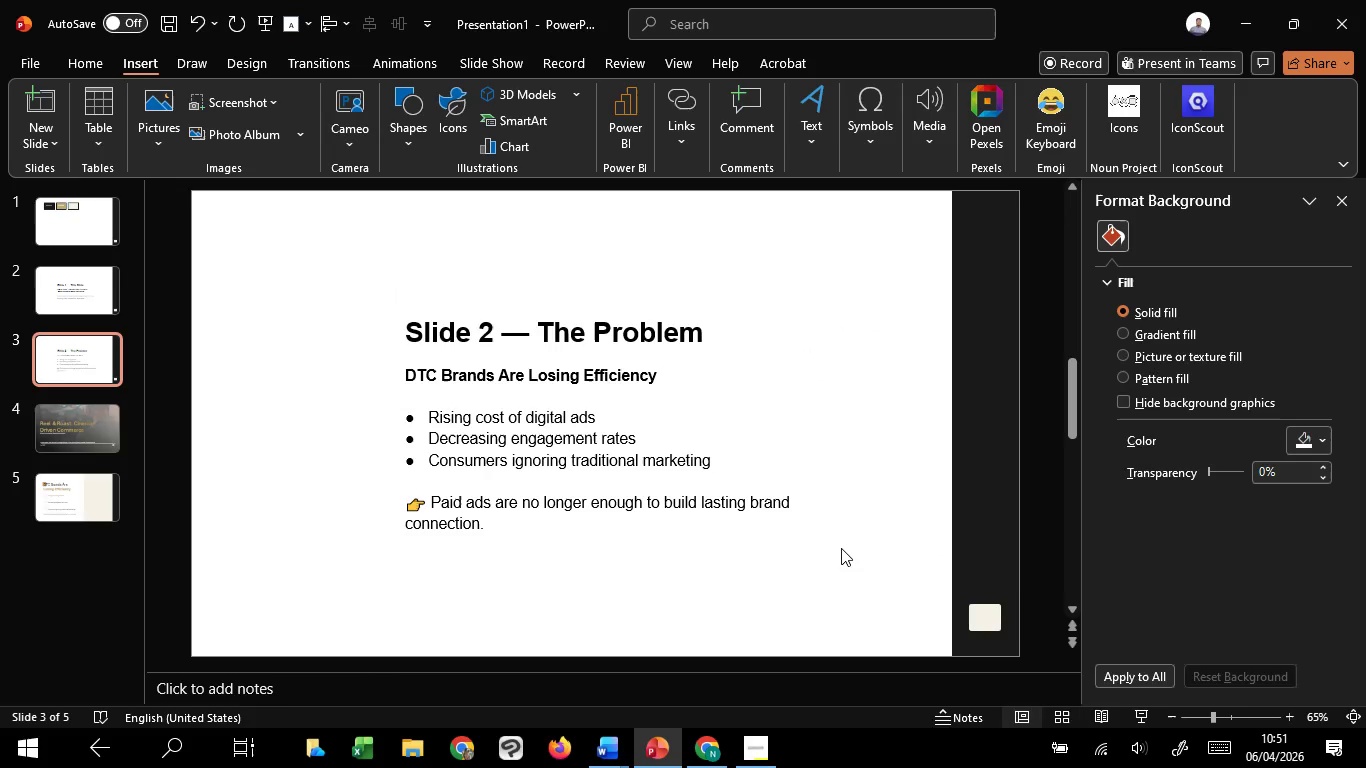 
left_click([841, 548])
 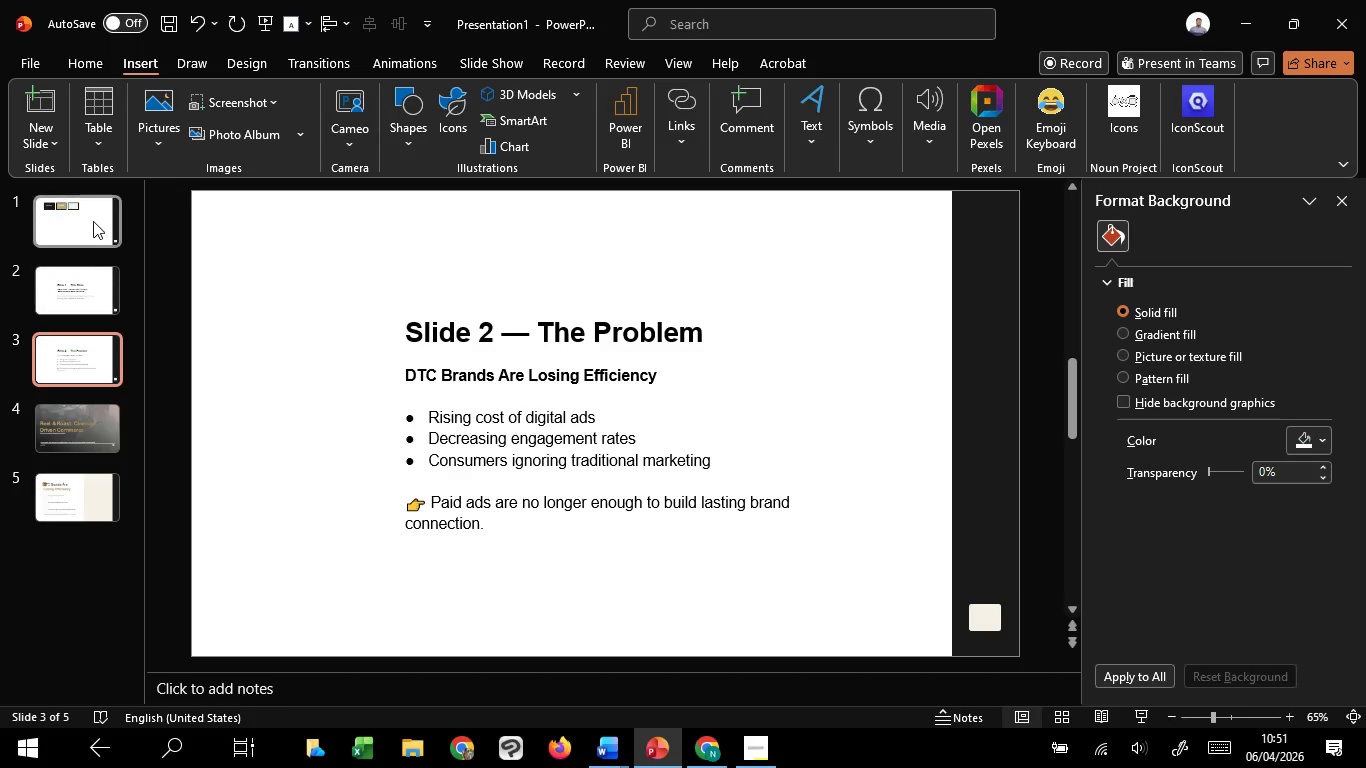 
left_click([93, 221])
 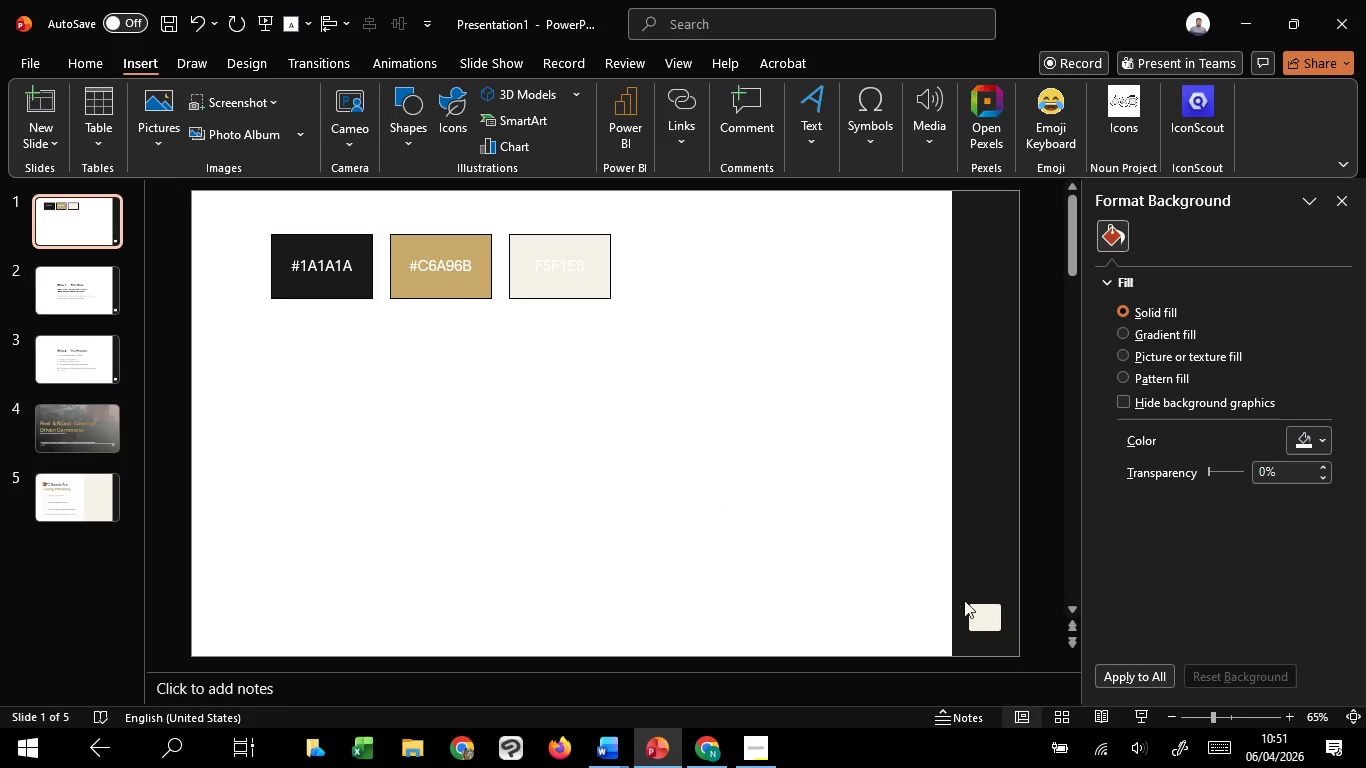 
left_click_drag(start_coordinate=[988, 611], to_coordinate=[998, 638])
 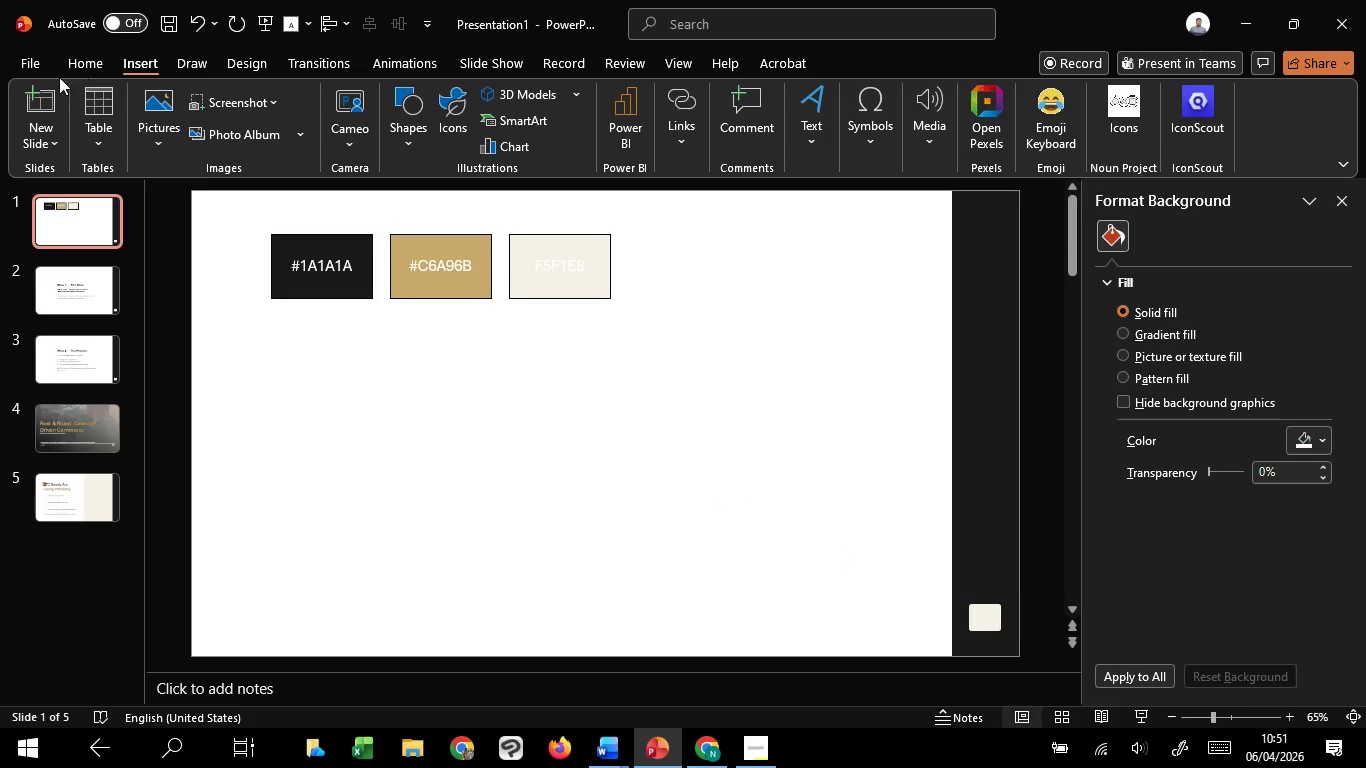 
left_click([699, 63])
 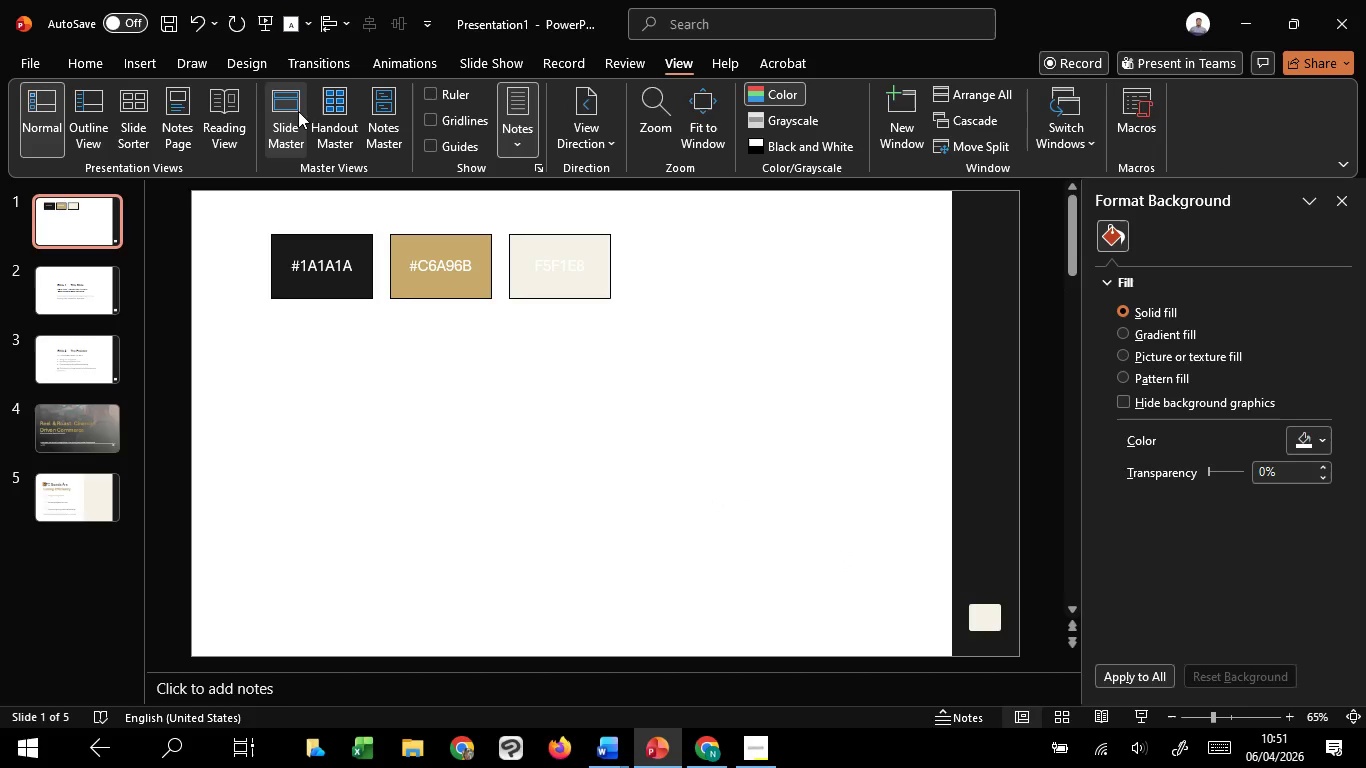 
left_click([294, 106])
 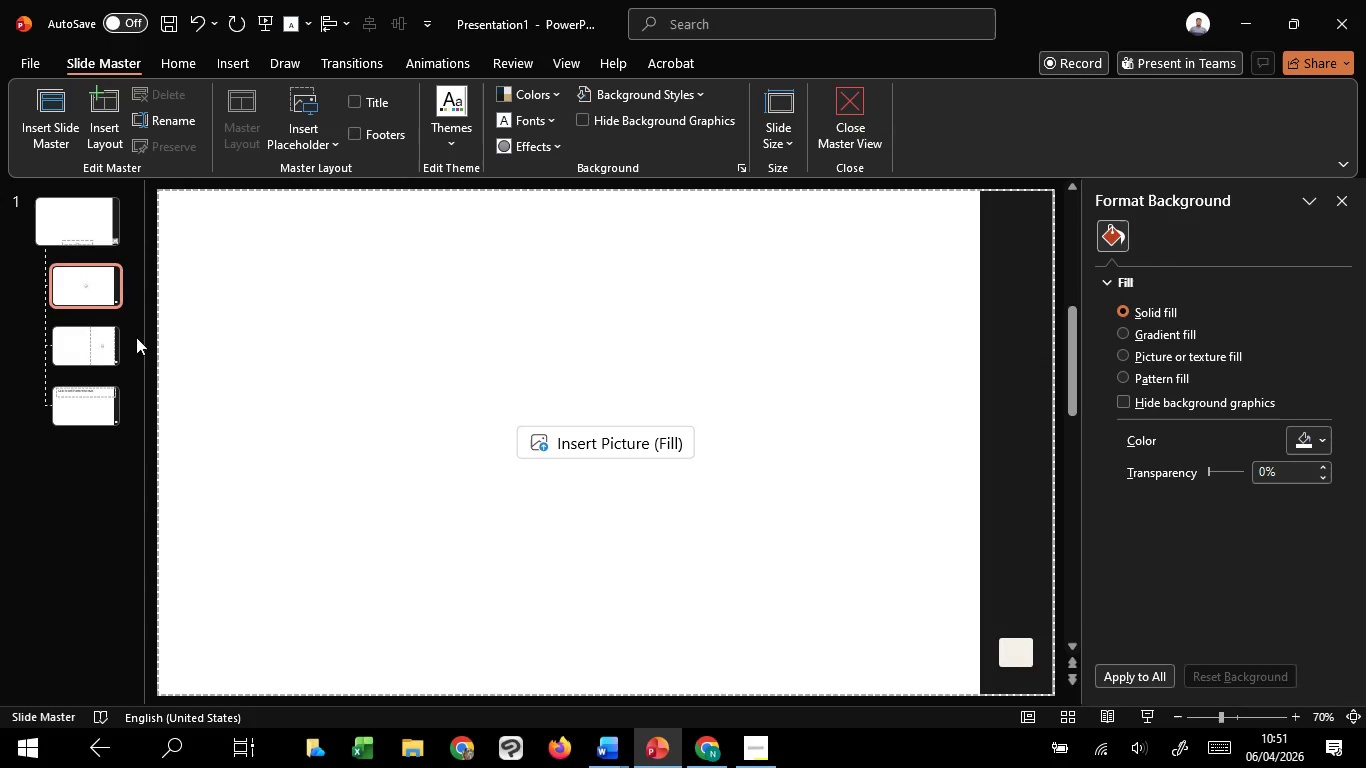 
left_click([87, 241])
 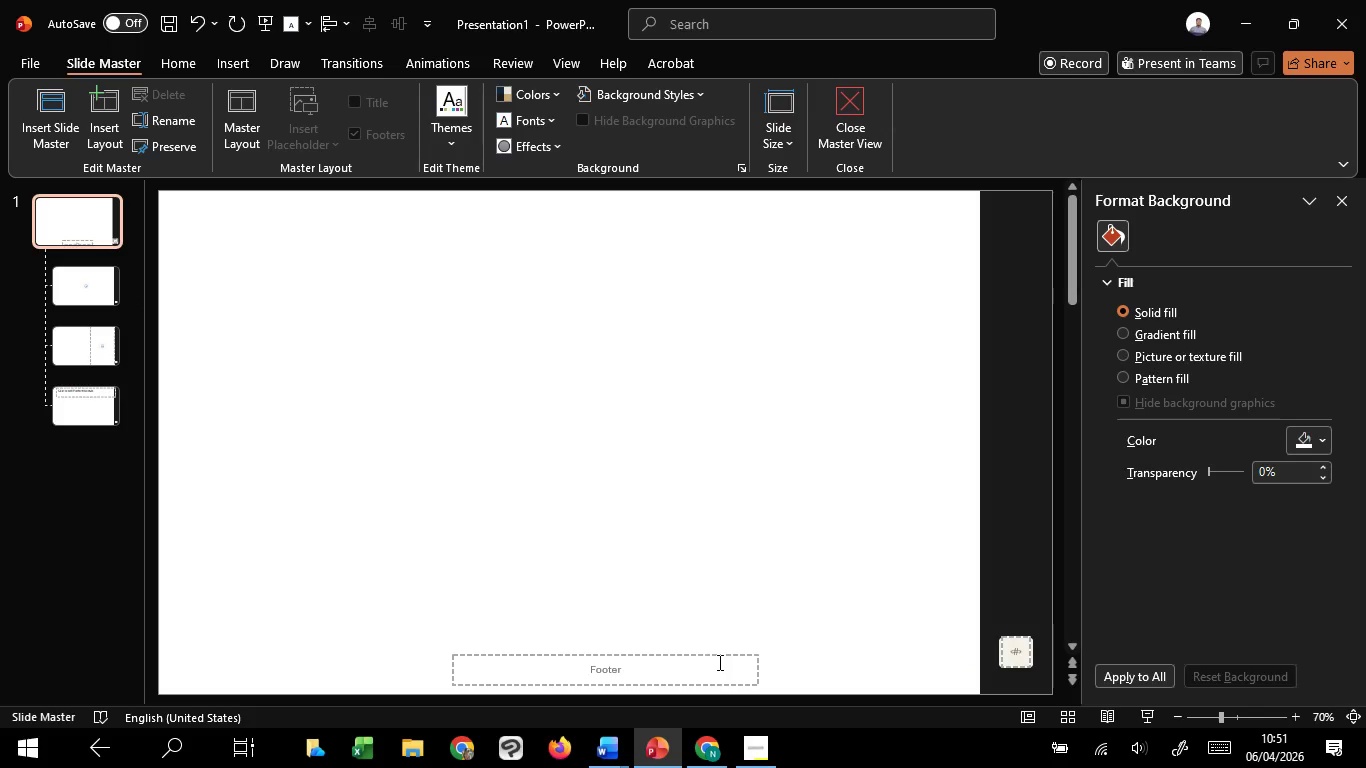 
left_click([718, 662])
 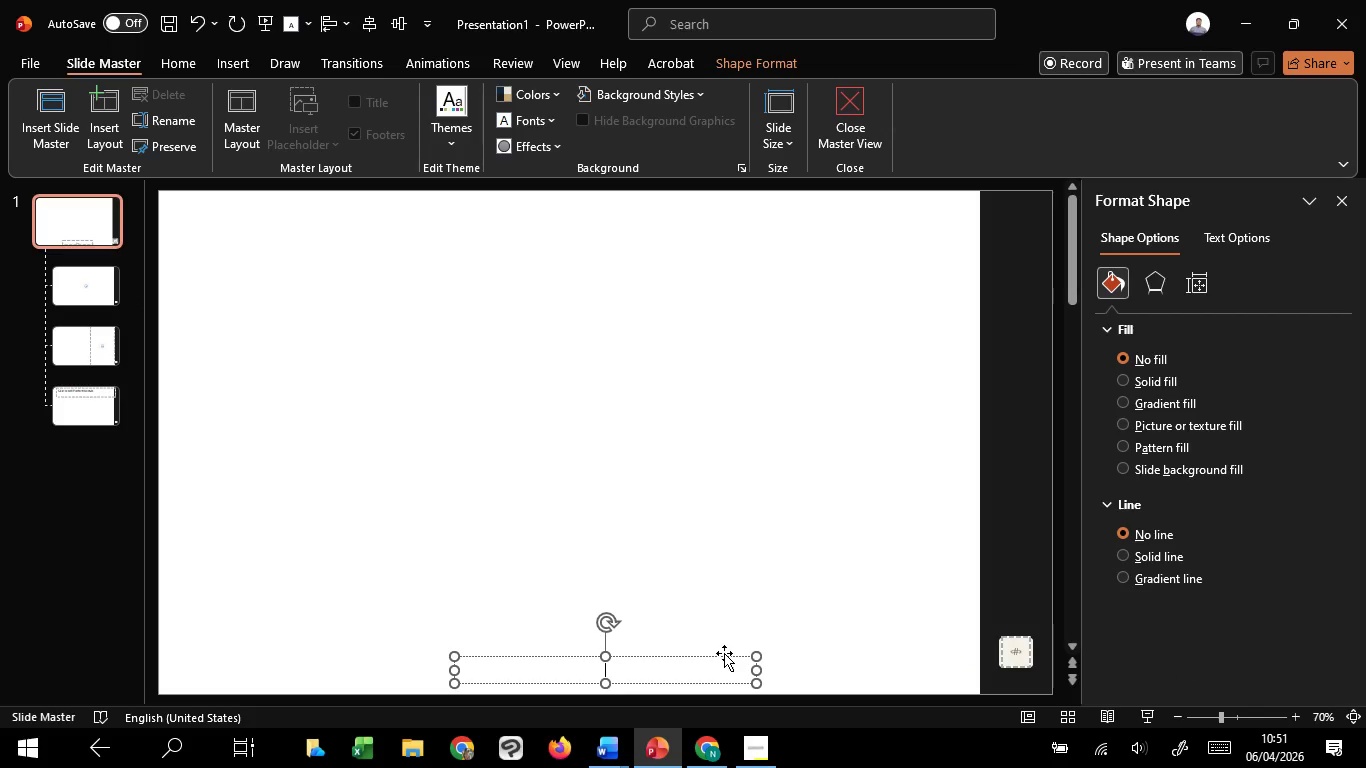 
left_click_drag(start_coordinate=[724, 653], to_coordinate=[457, 632])
 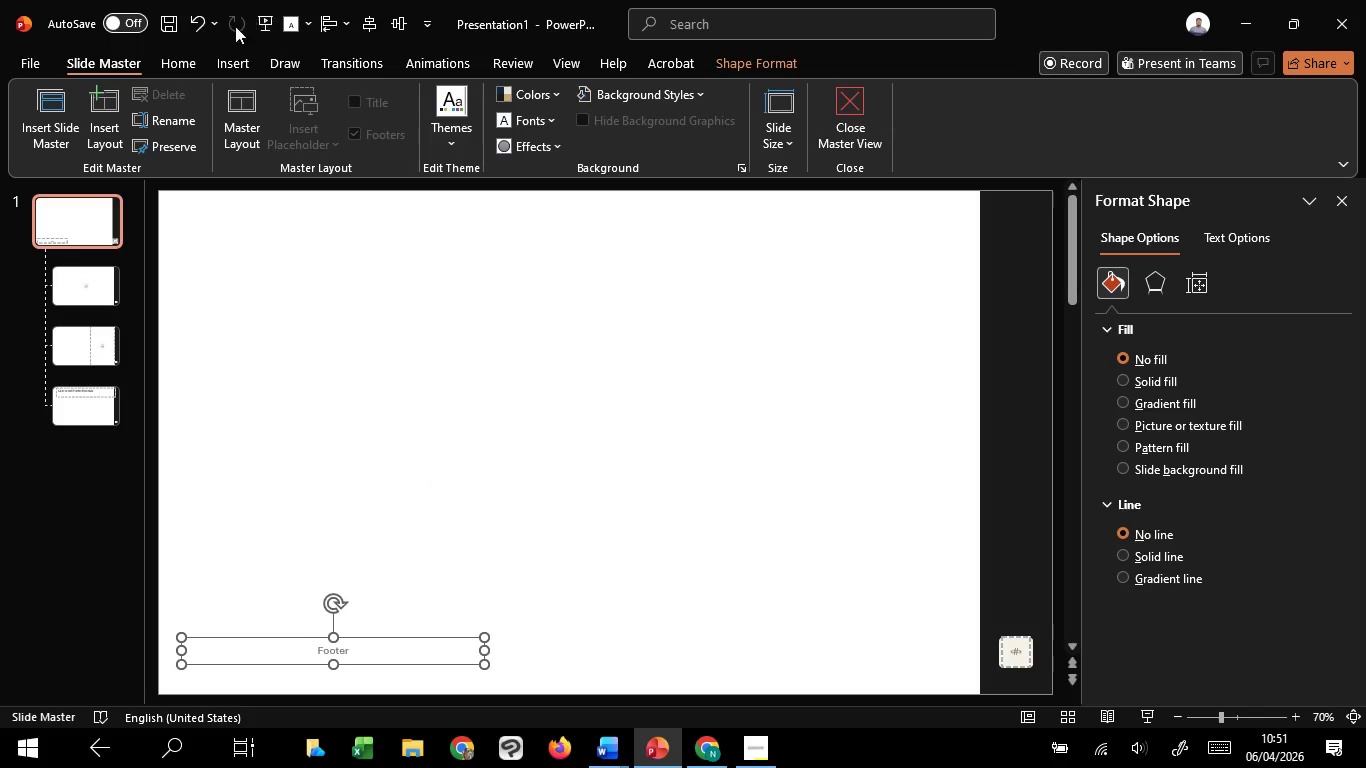 
left_click([179, 57])
 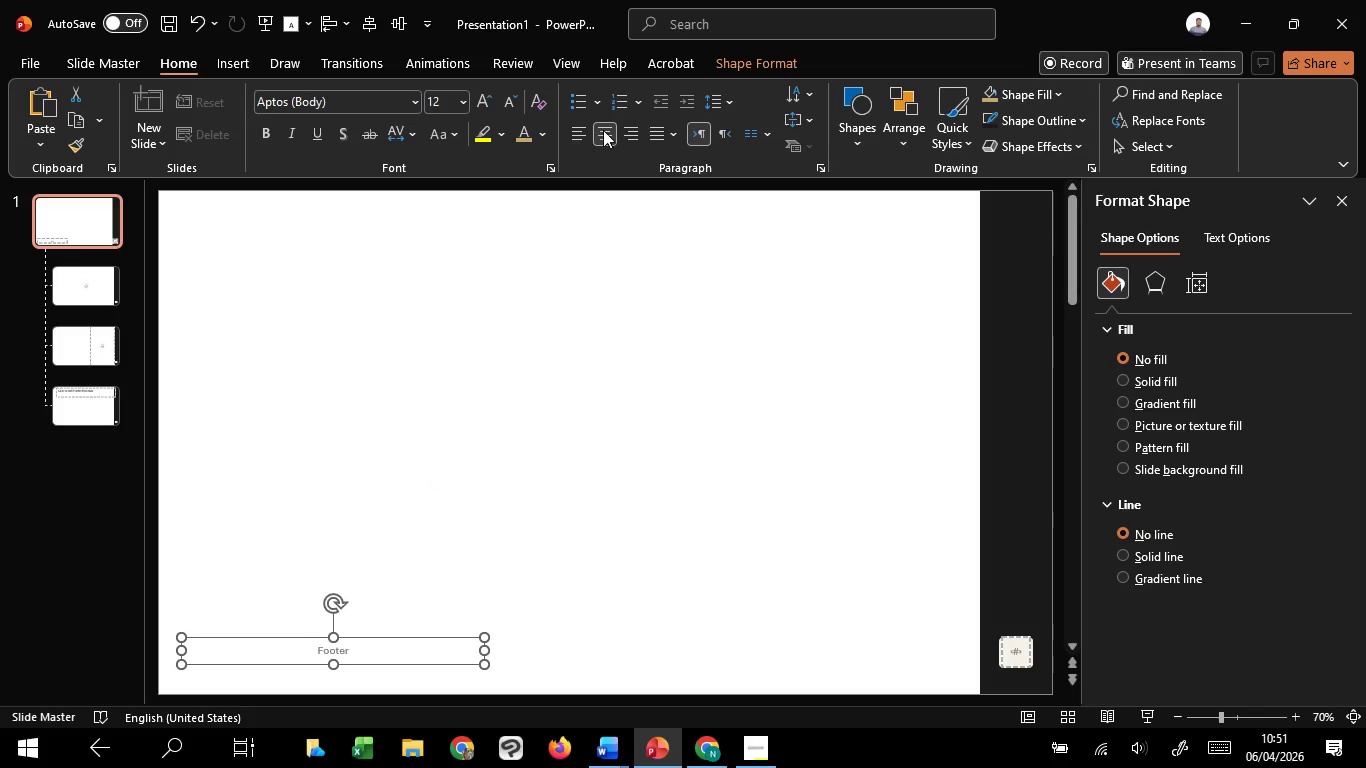 
left_click([575, 134])
 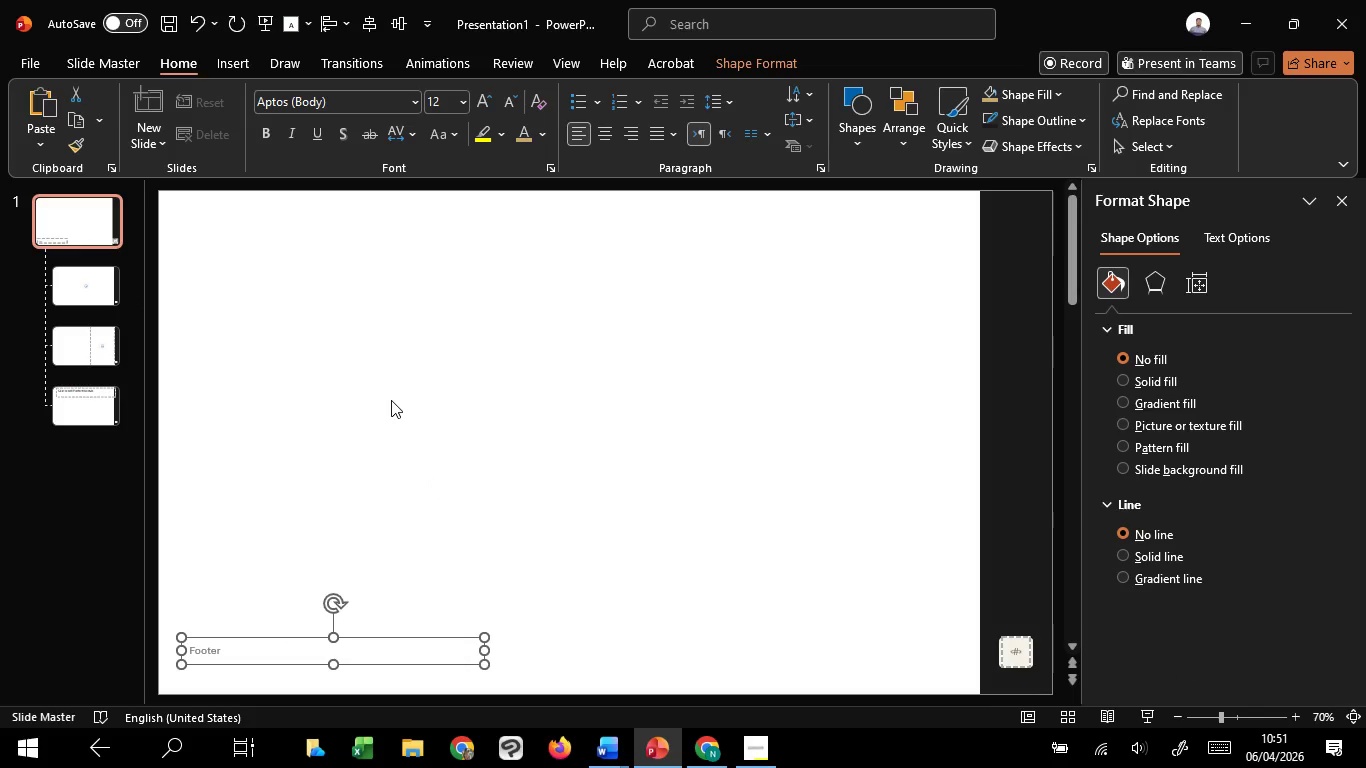 
left_click([391, 400])
 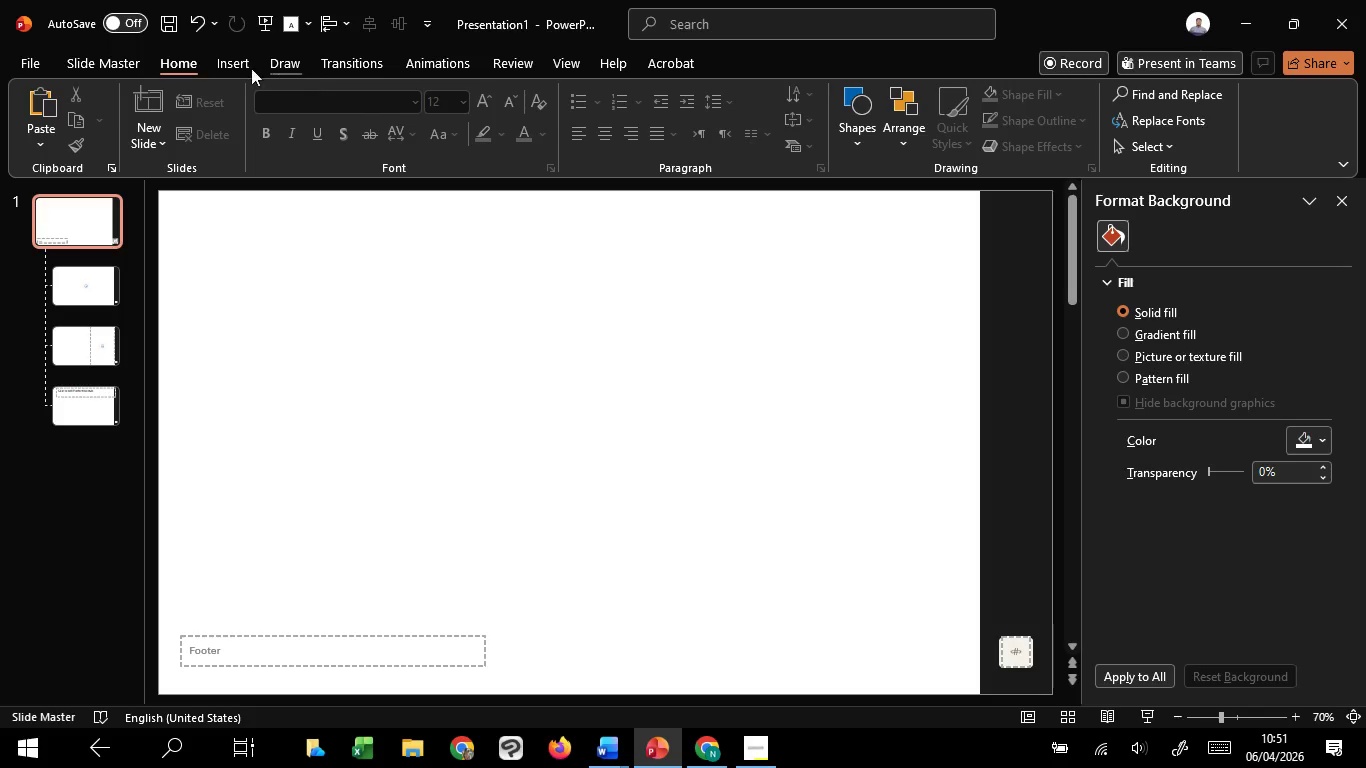 
left_click([243, 66])
 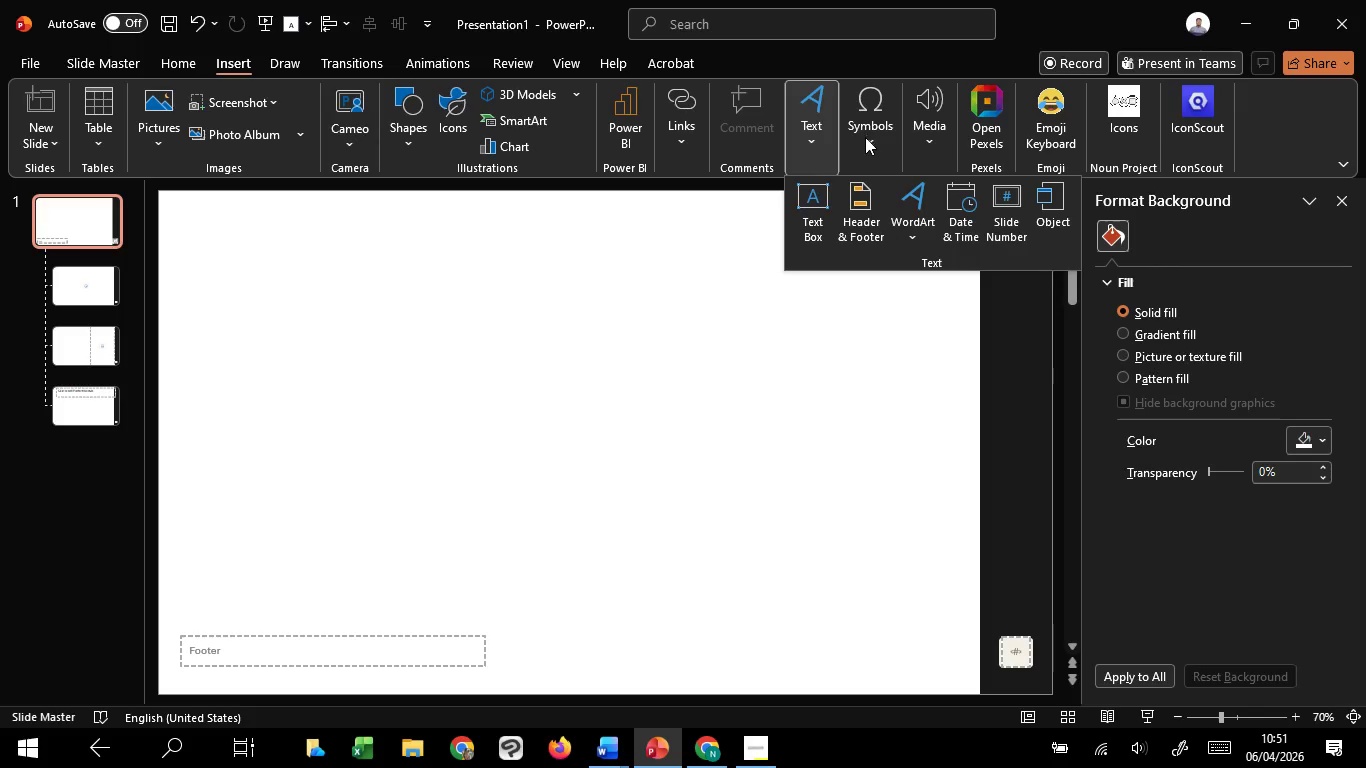 
left_click([873, 192])
 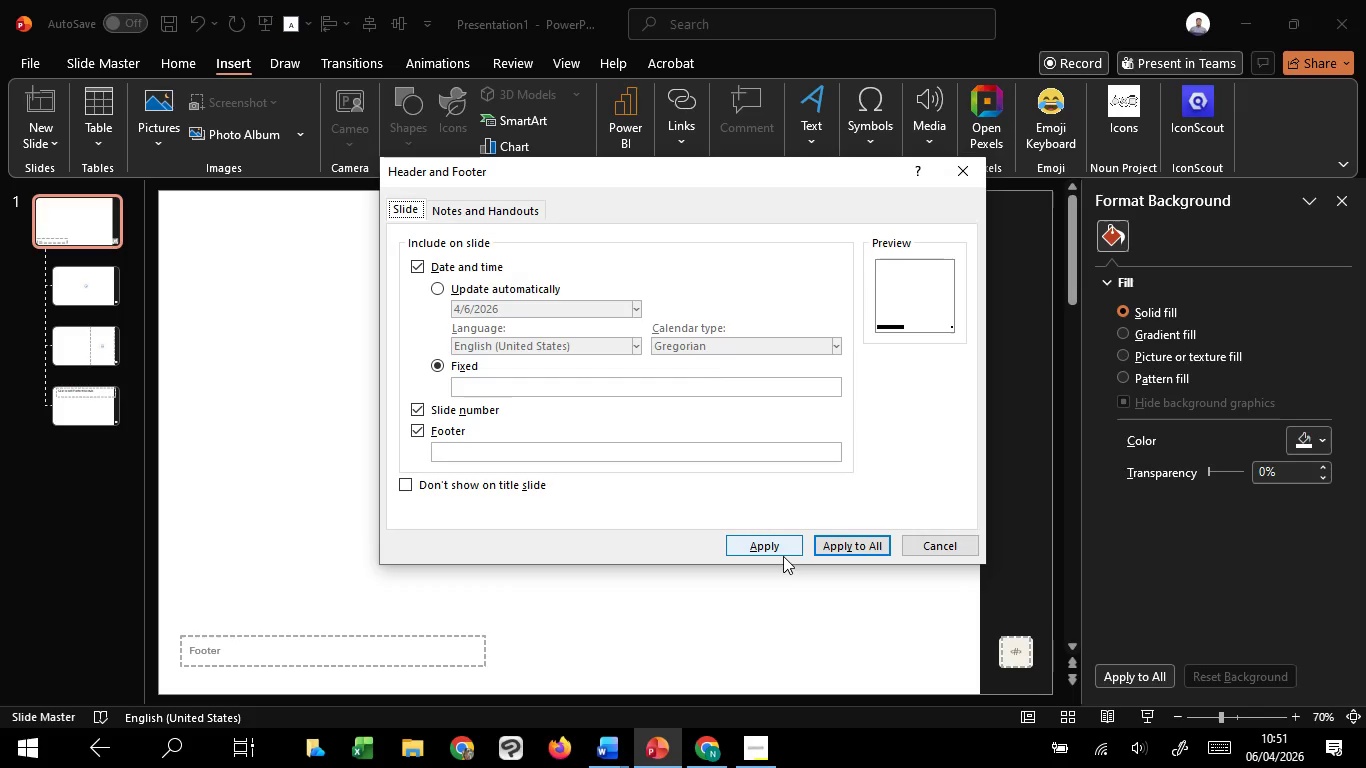 
left_click([831, 551])
 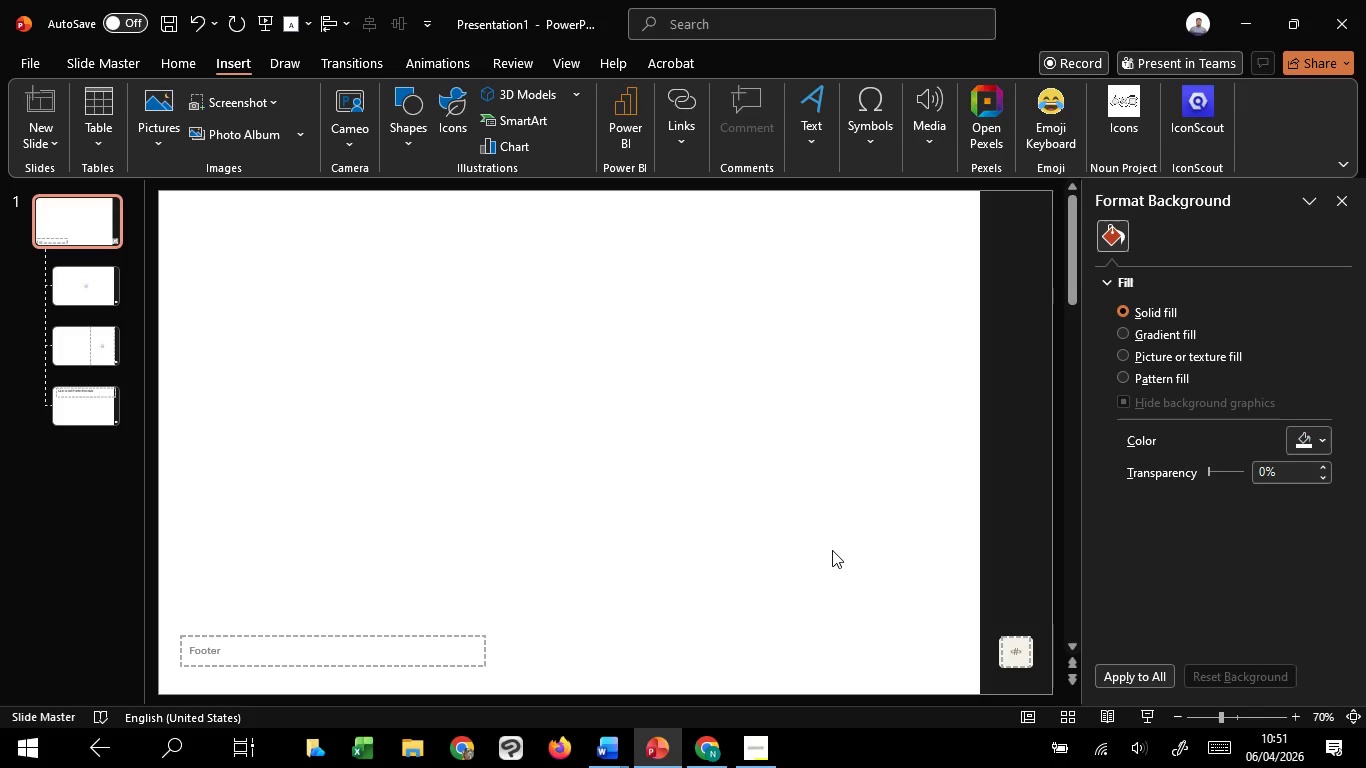 
left_click([832, 550])
 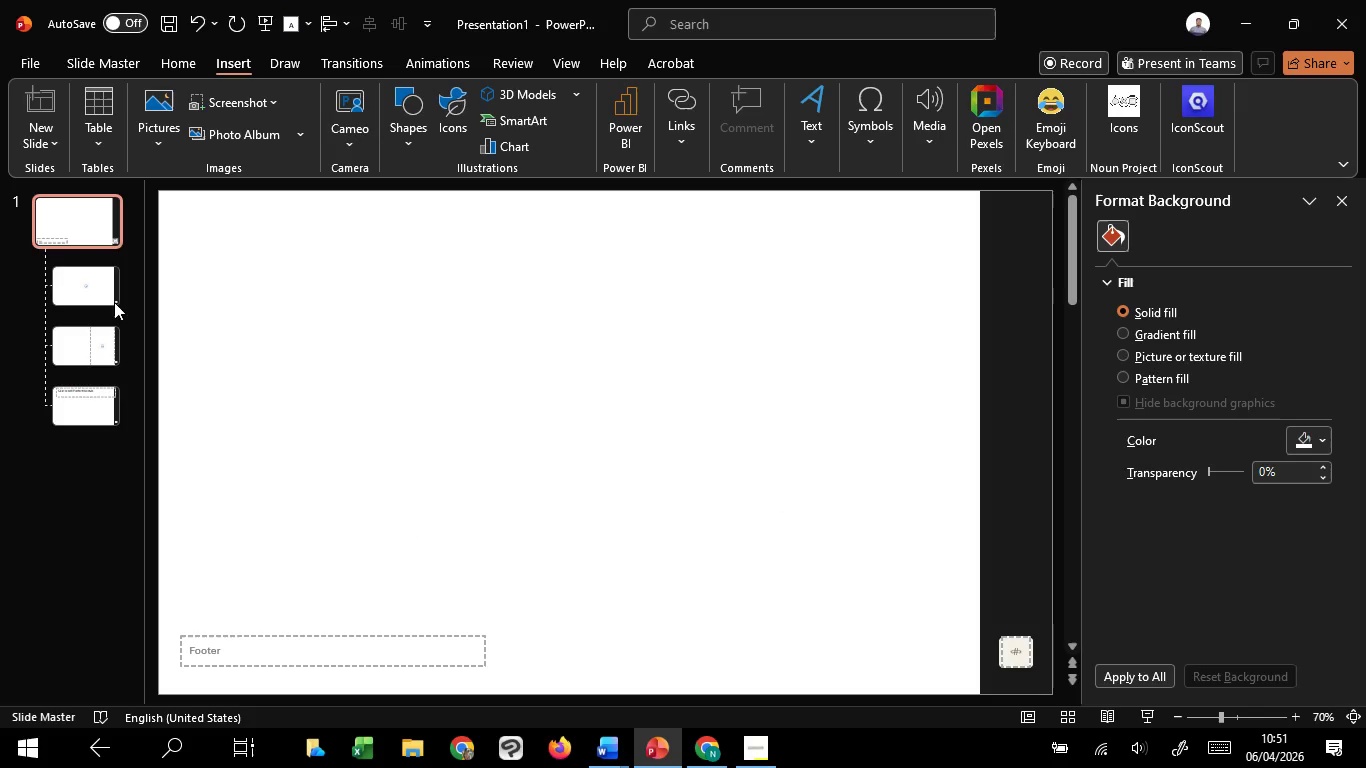 
left_click([108, 297])
 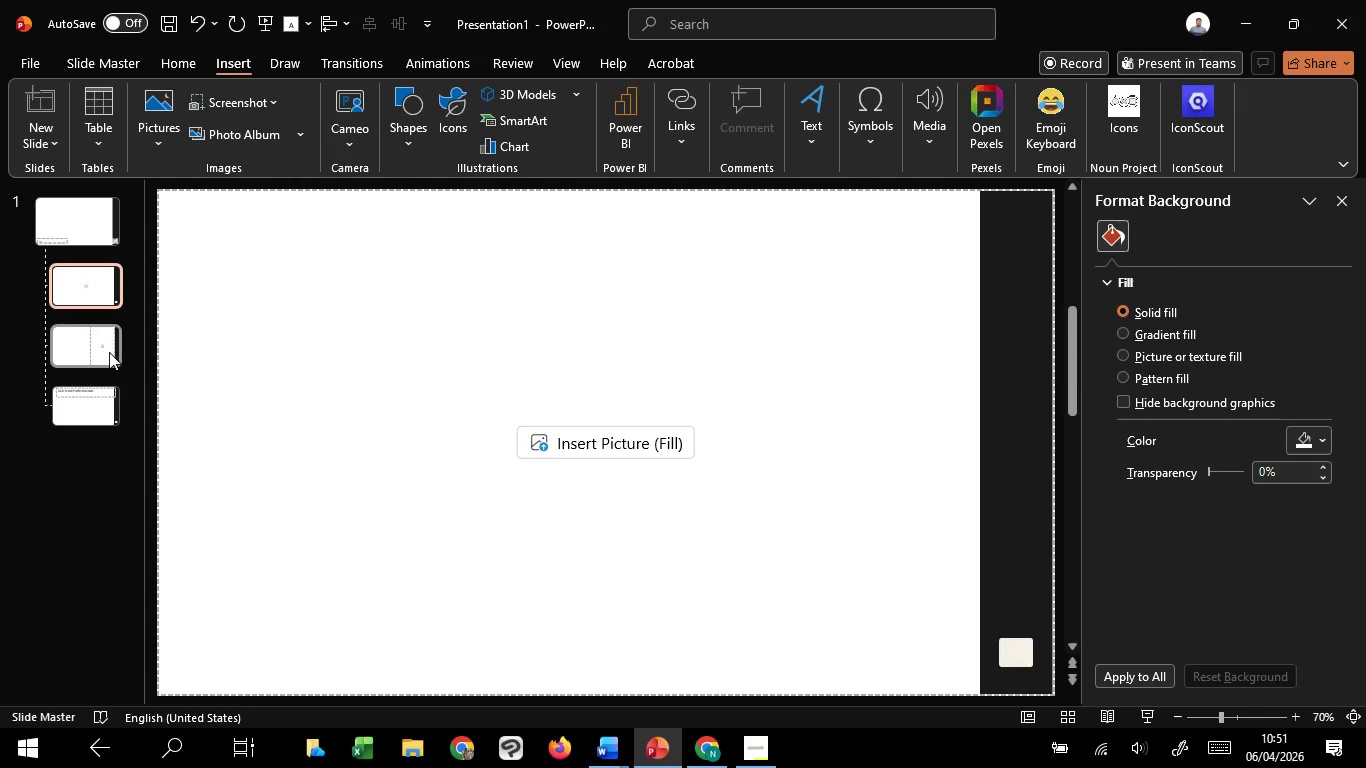 
left_click([110, 352])
 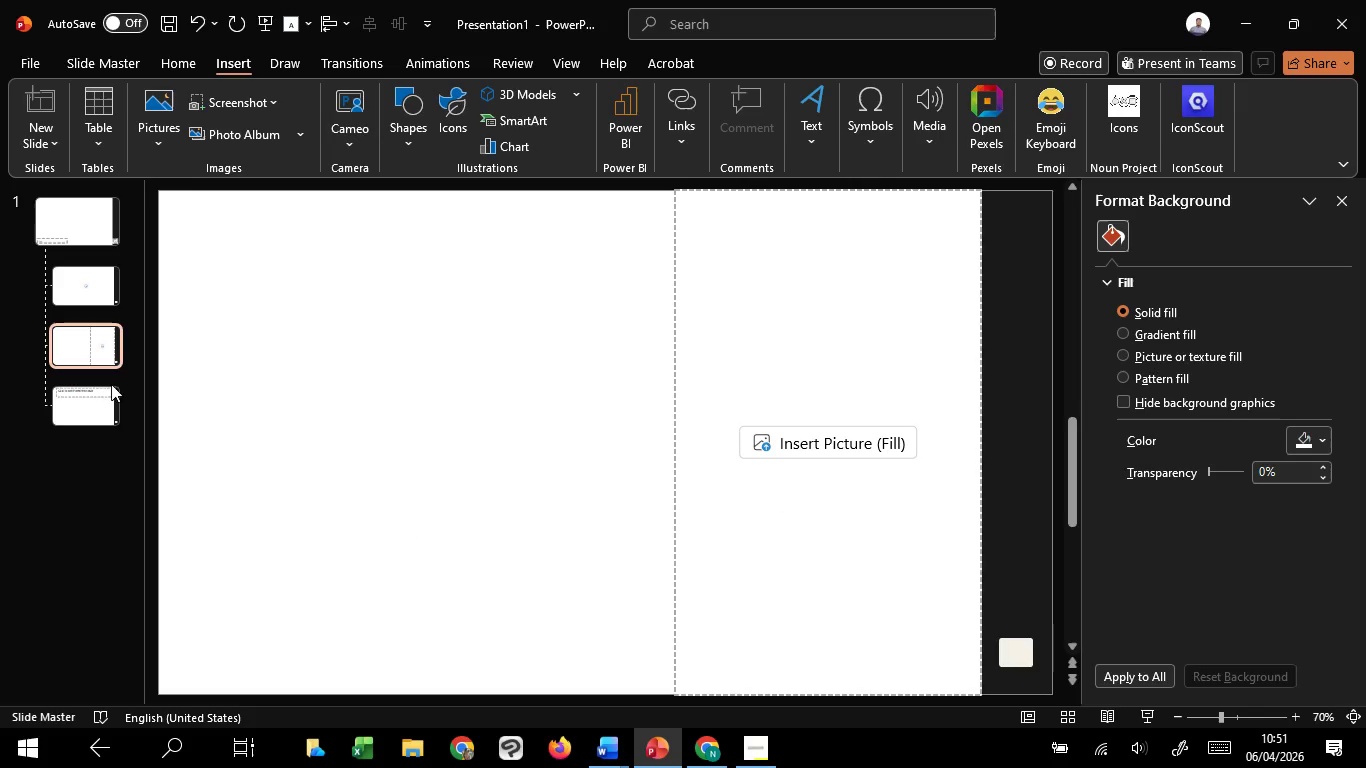 
left_click([112, 396])
 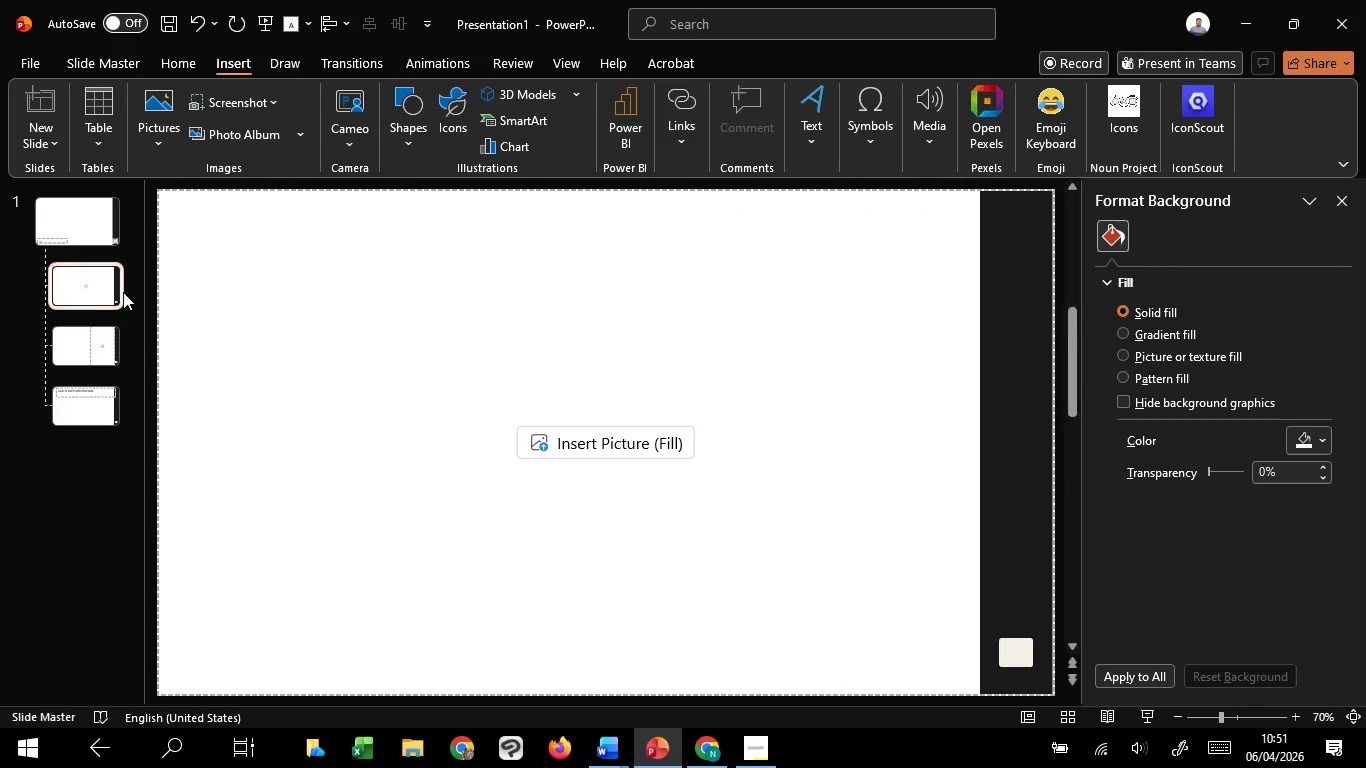 
left_click([813, 145])
 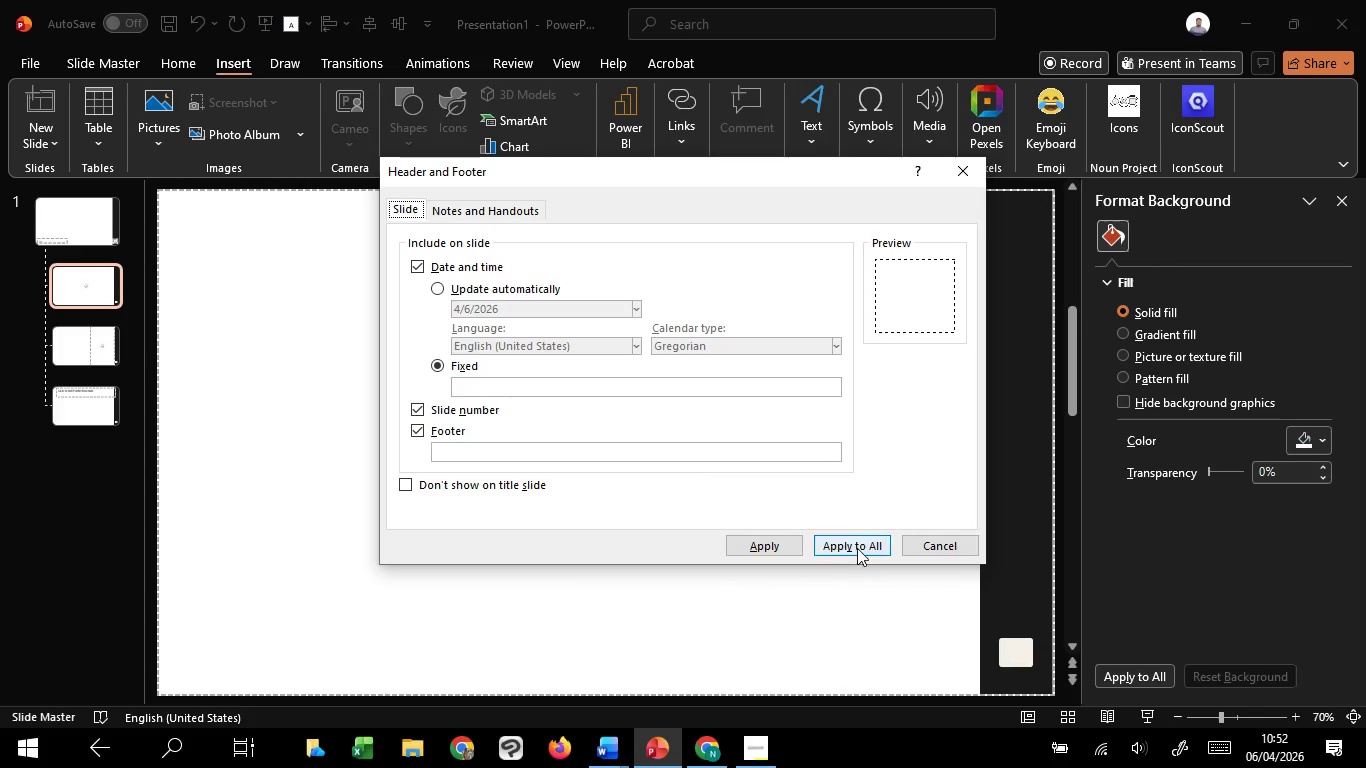 
left_click([743, 540])
 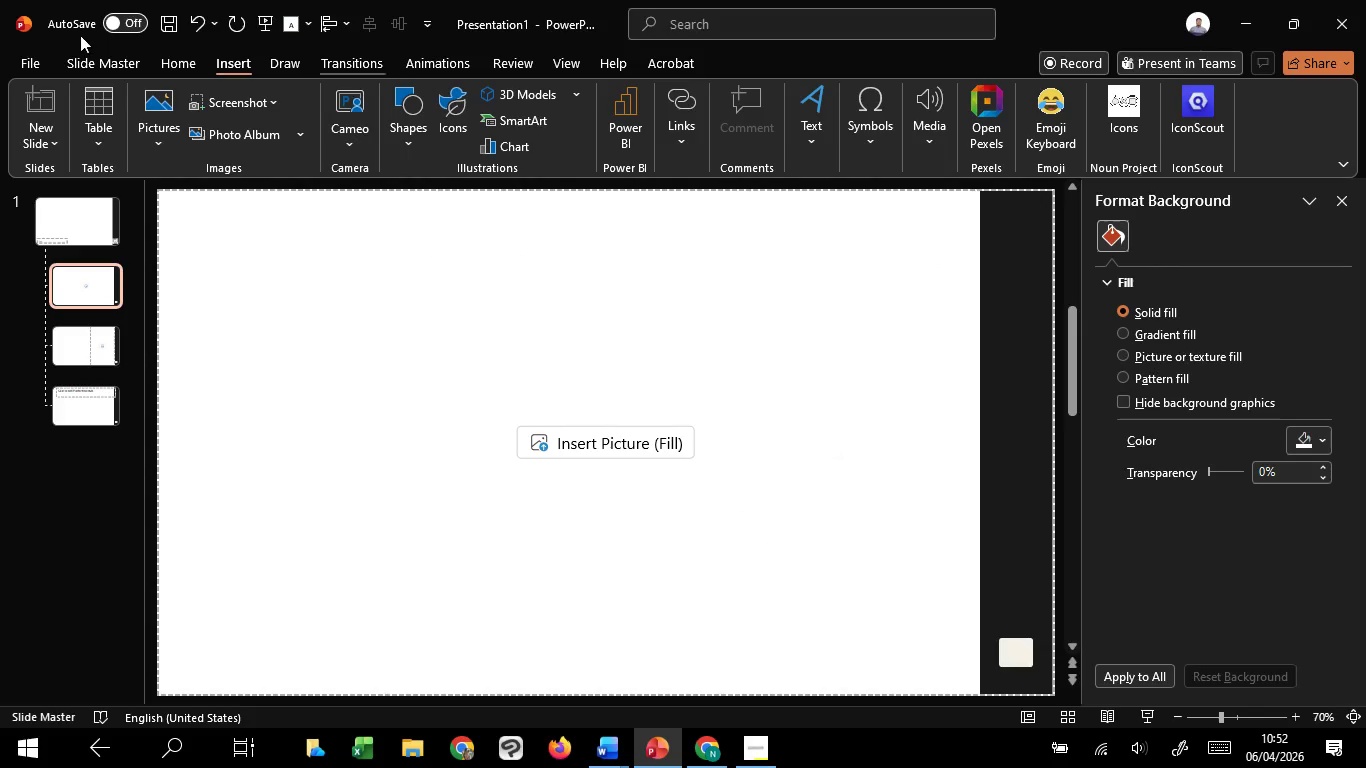 
left_click([107, 68])
 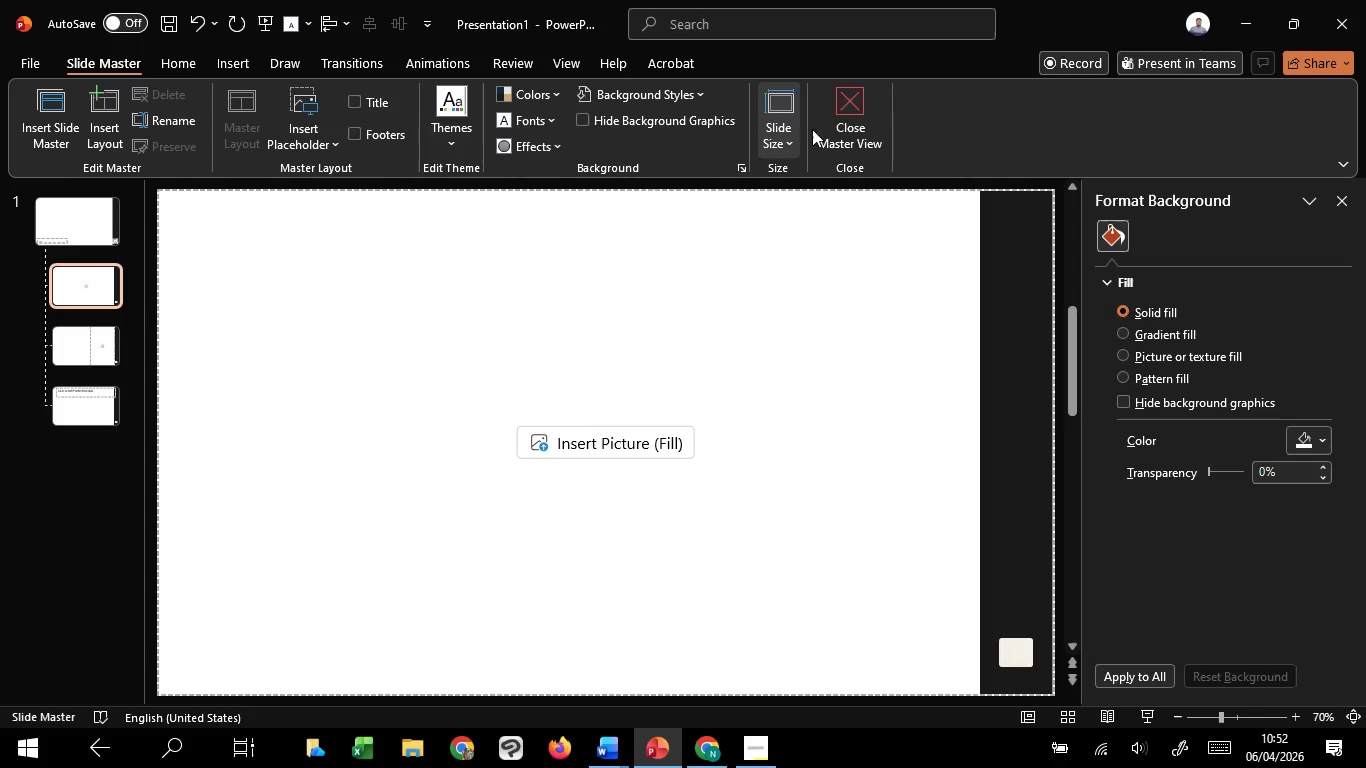 
left_click([863, 123])
 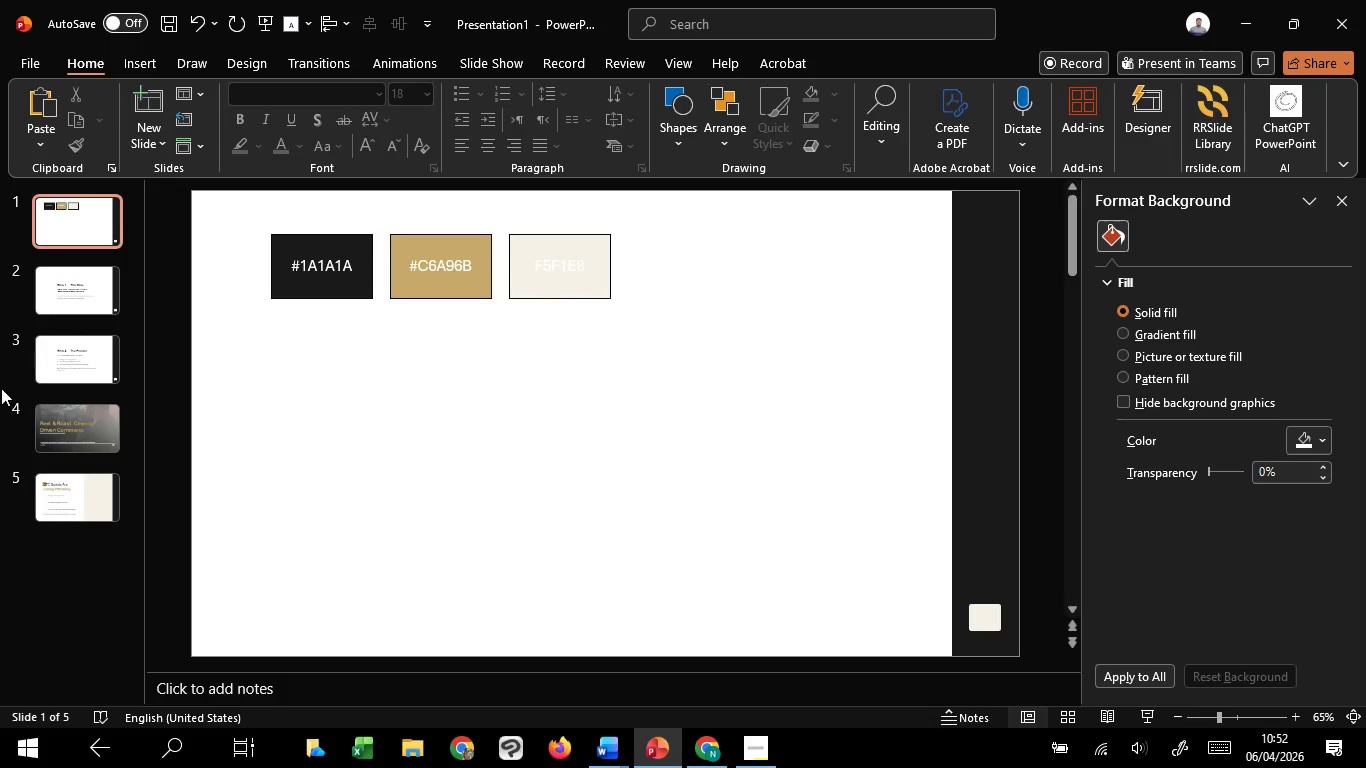 
left_click([69, 305])
 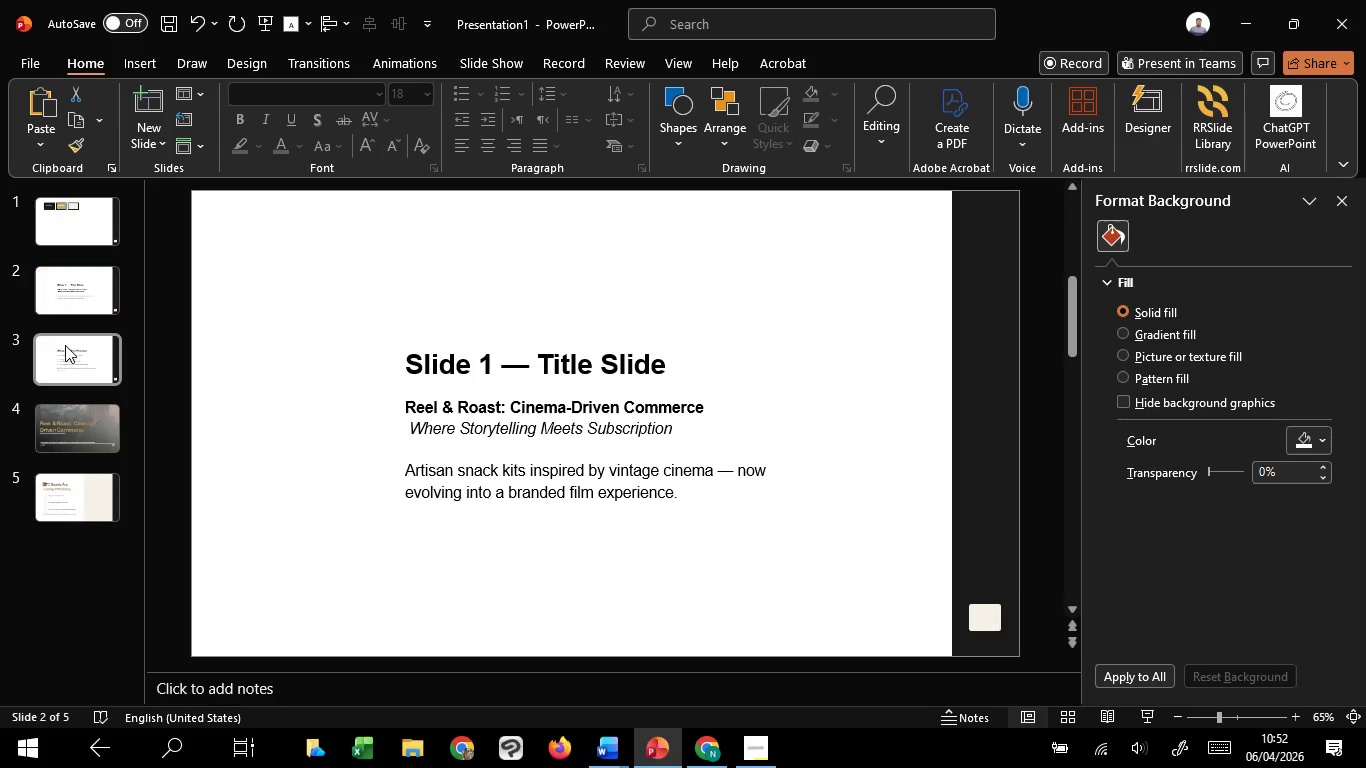 
left_click([65, 345])
 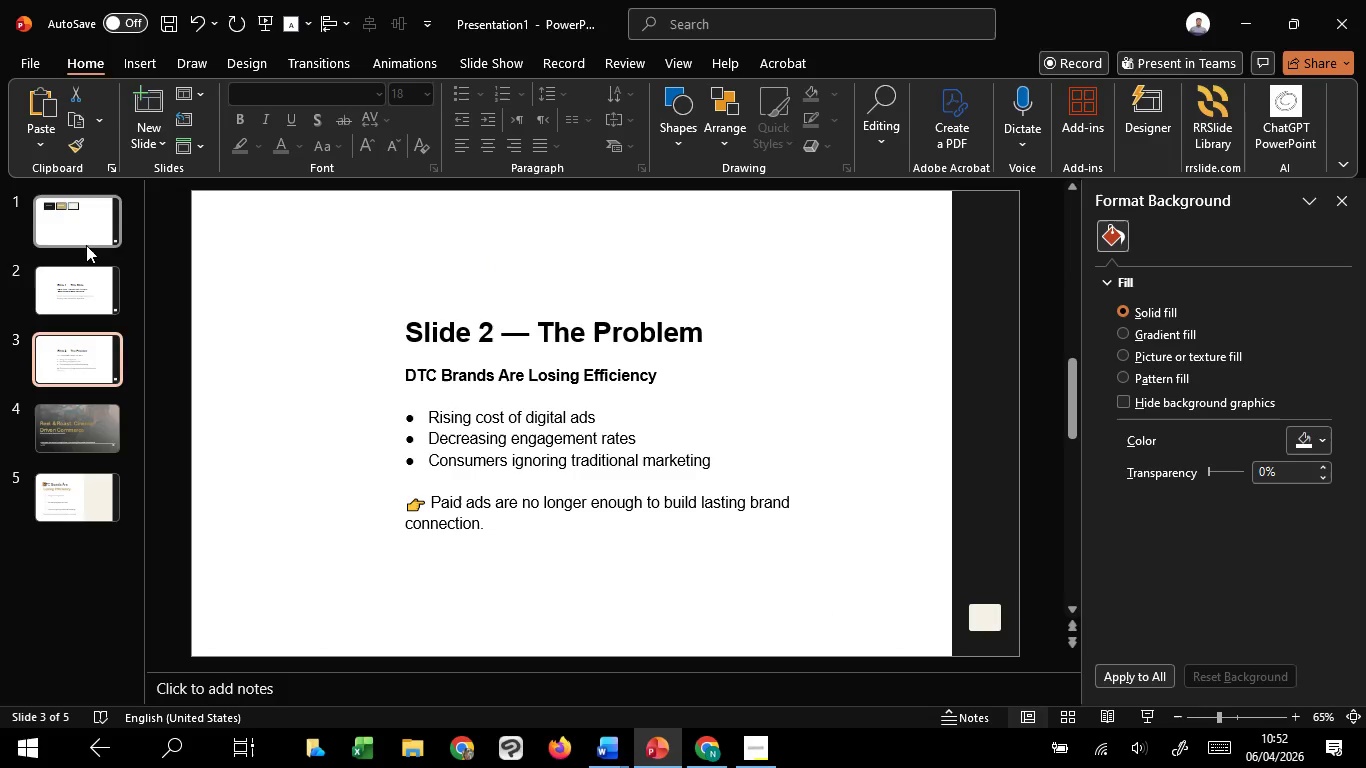 
left_click([86, 245])
 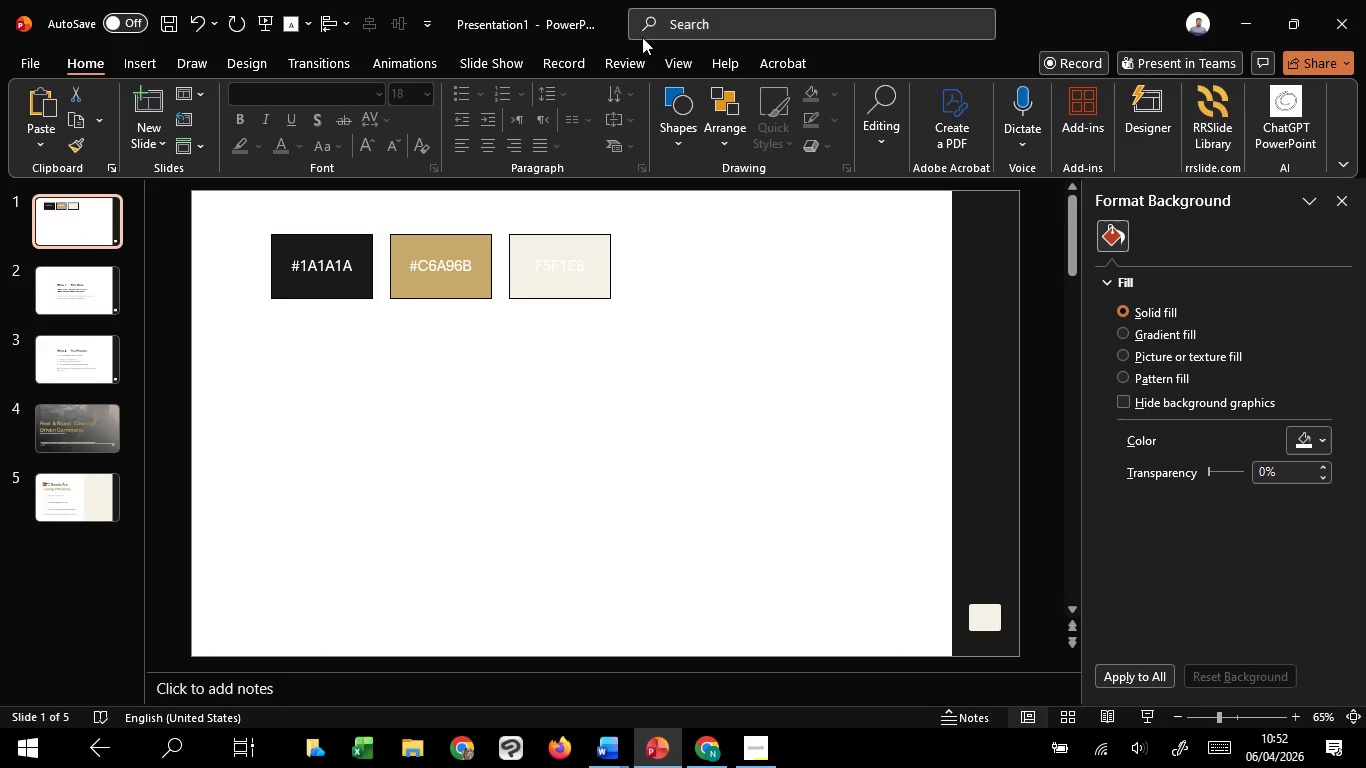 
left_click([674, 62])
 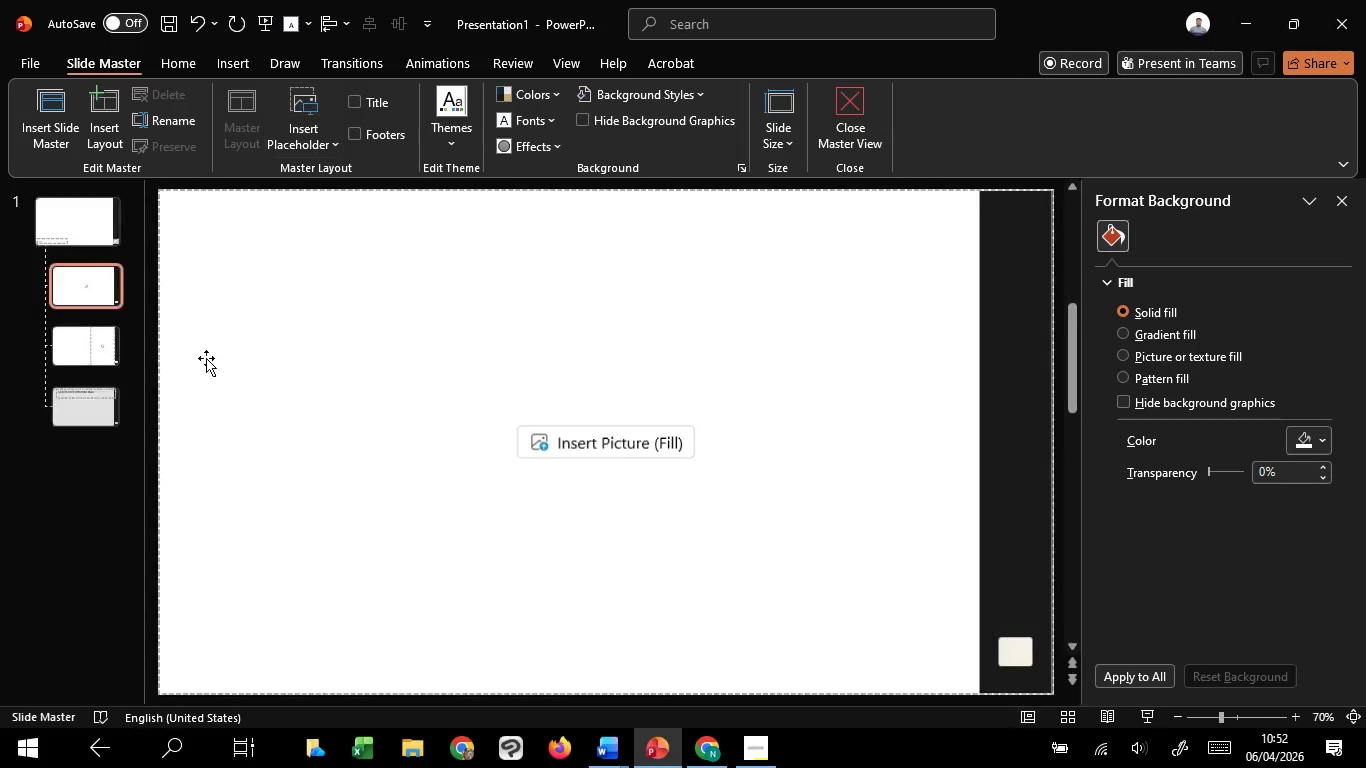 
left_click([78, 229])
 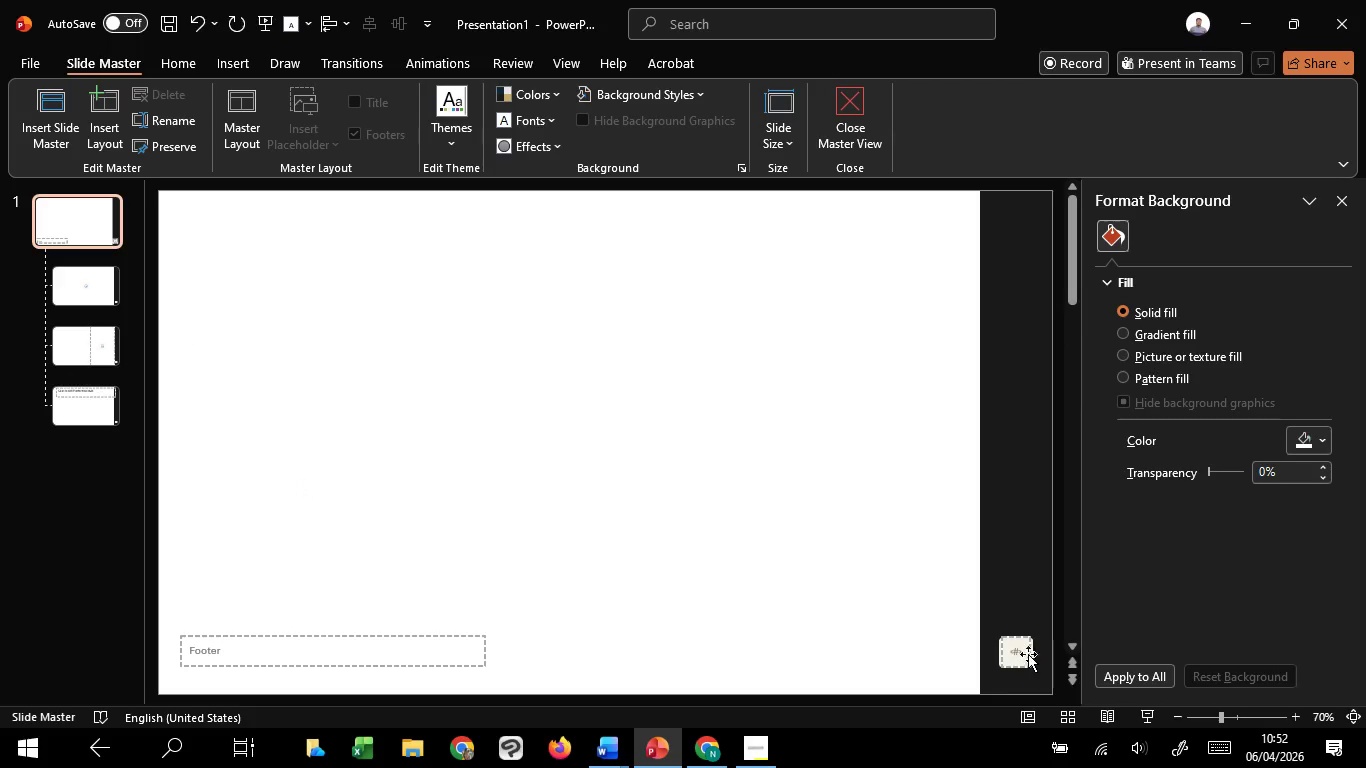 
left_click([1029, 648])
 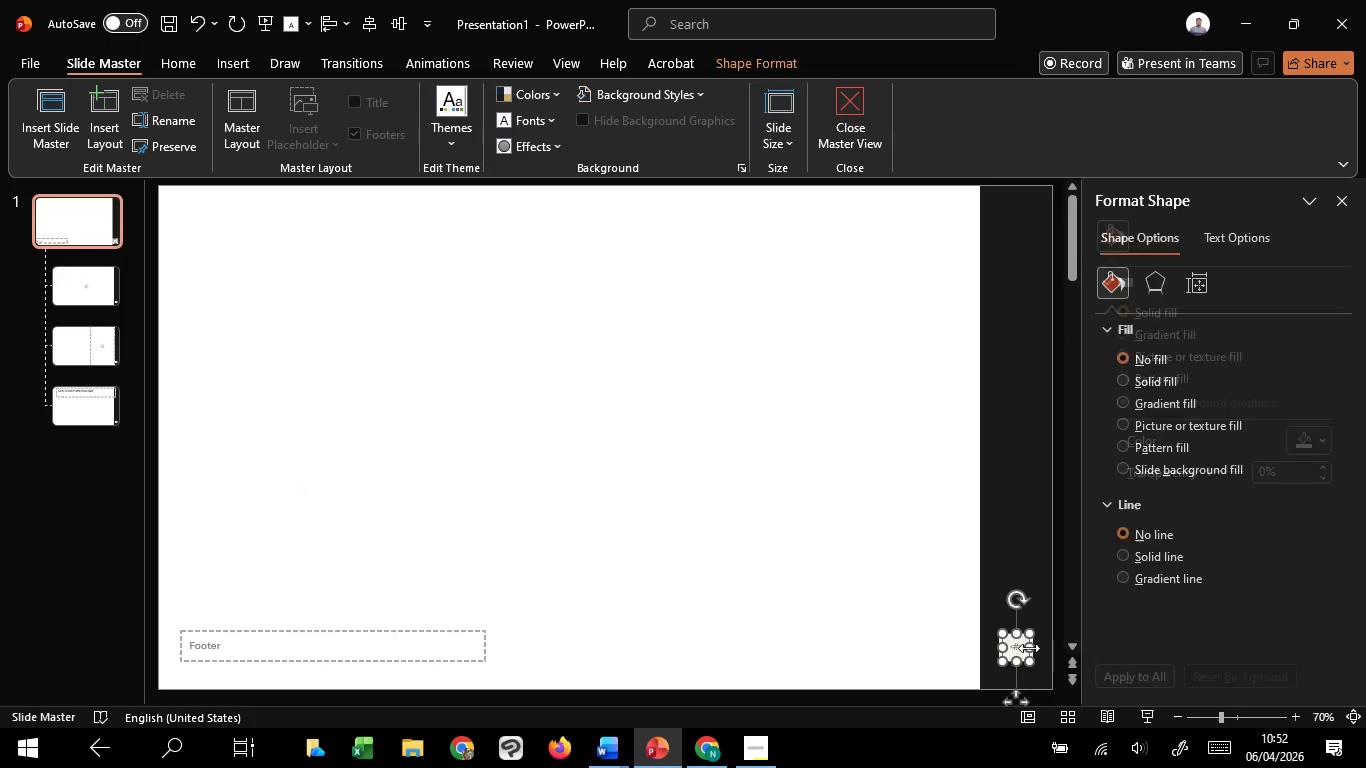 
hold_key(key=ControlLeft, duration=0.92)
 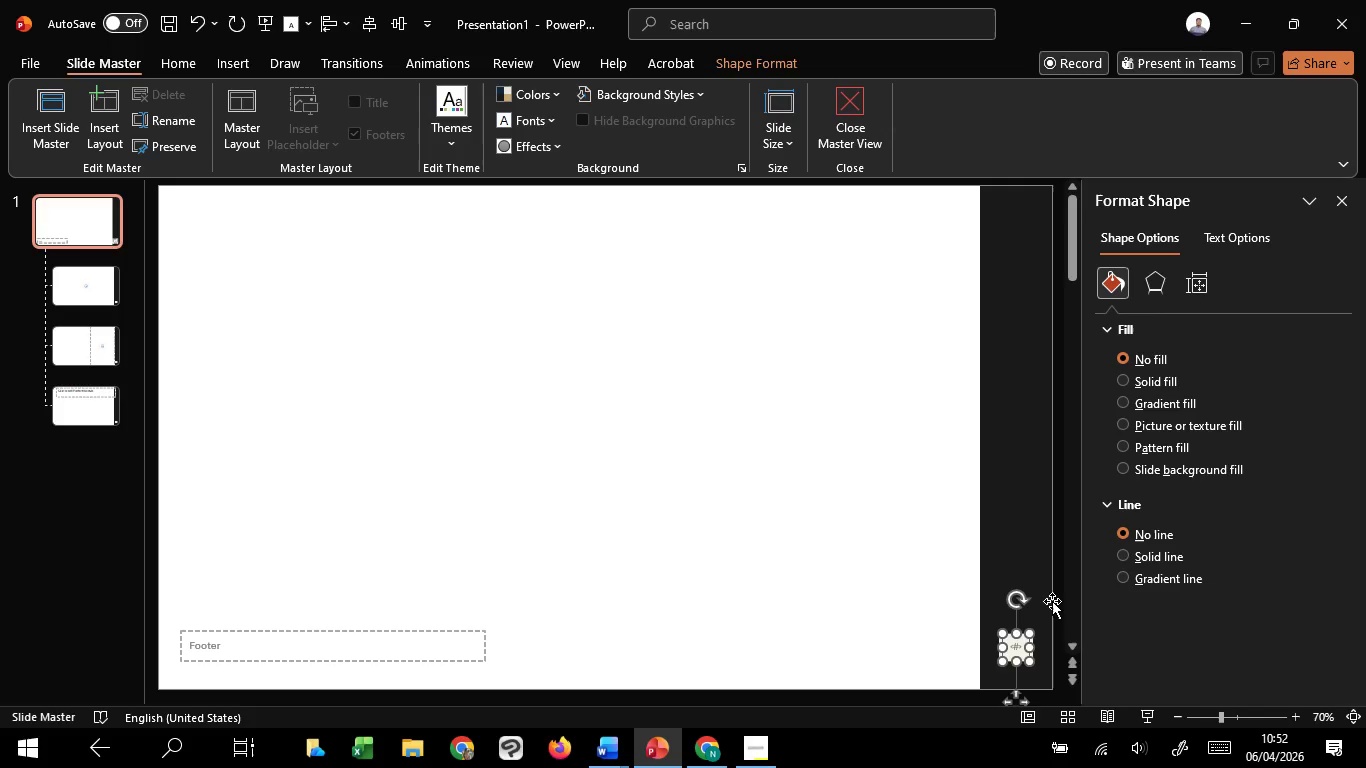 
hold_key(key=ControlLeft, duration=2.16)
left_click_drag(start_coordinate=[1058, 600], to_coordinate=[955, 703])
 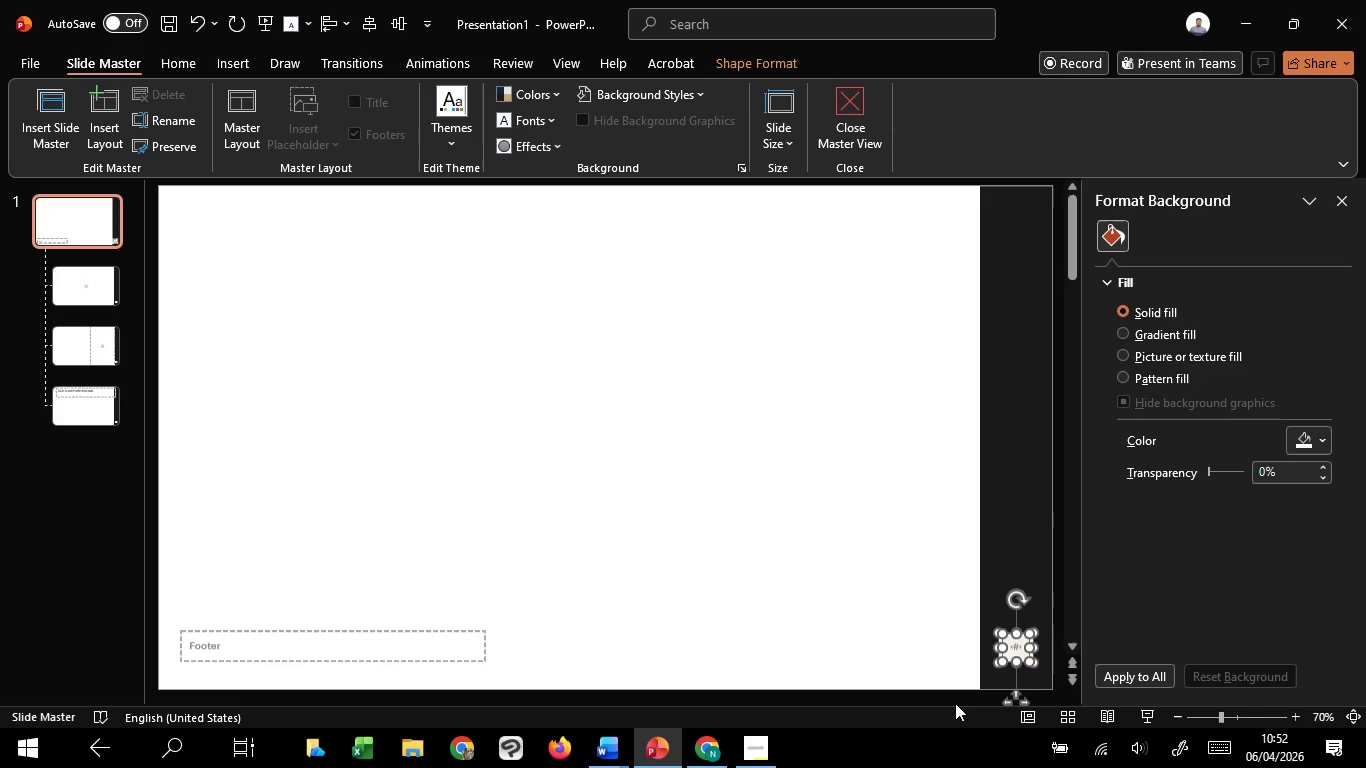 
key(Control+C)
 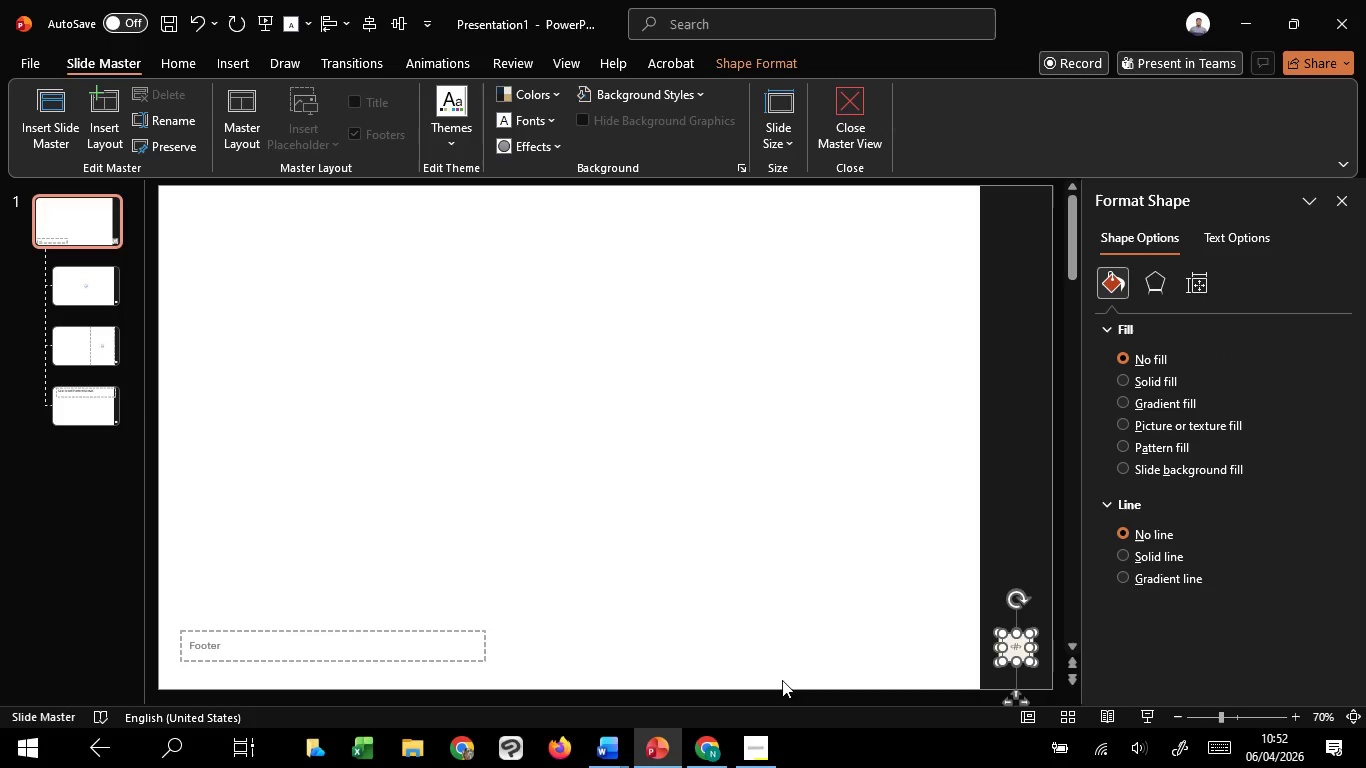 
key(Control+C)
 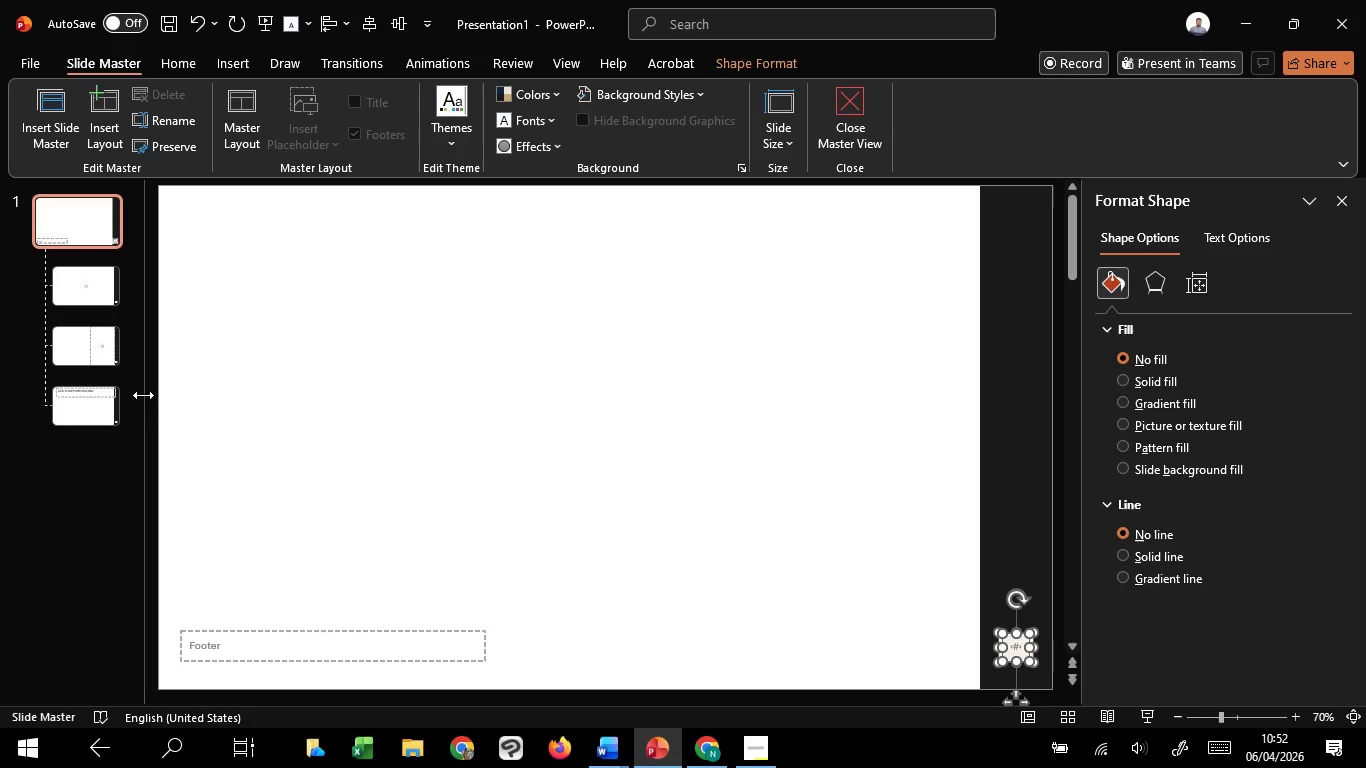 
key(Control+C)
 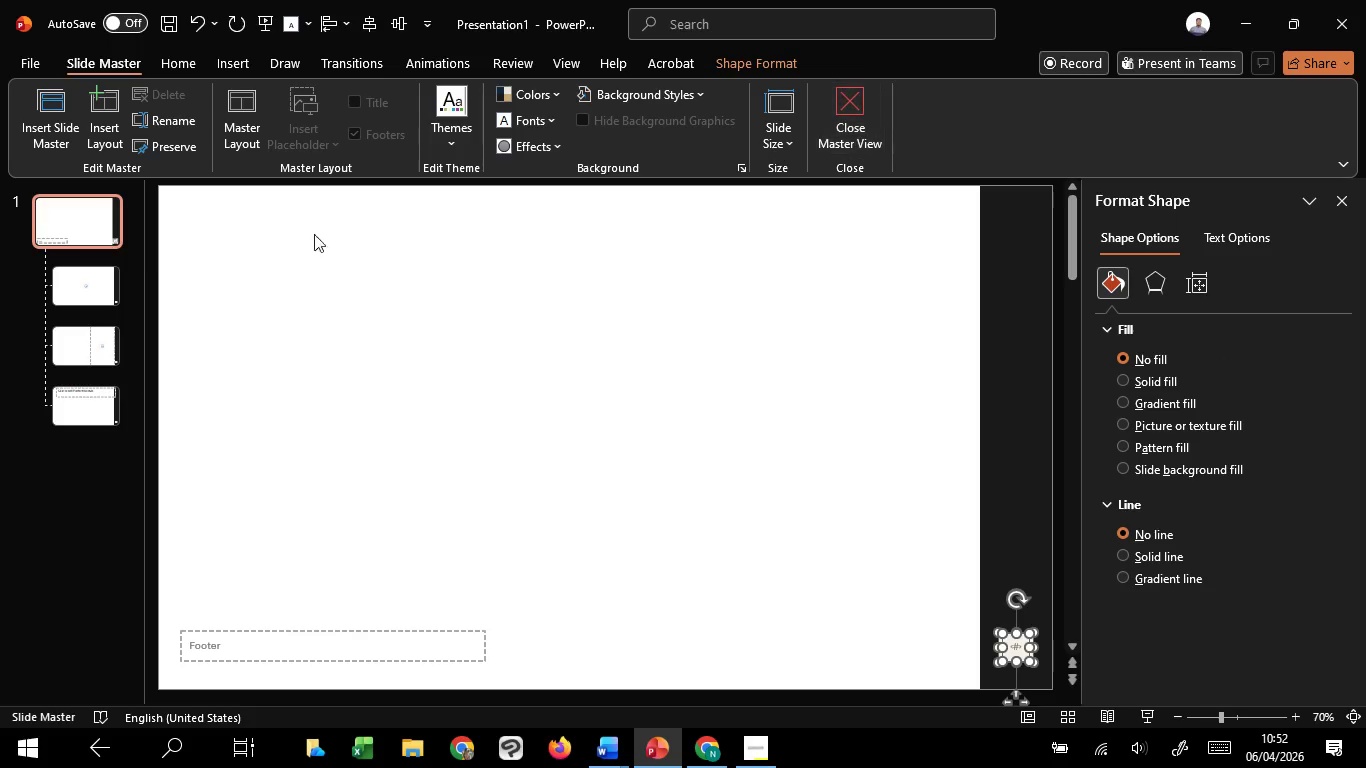 
left_click([88, 276])
 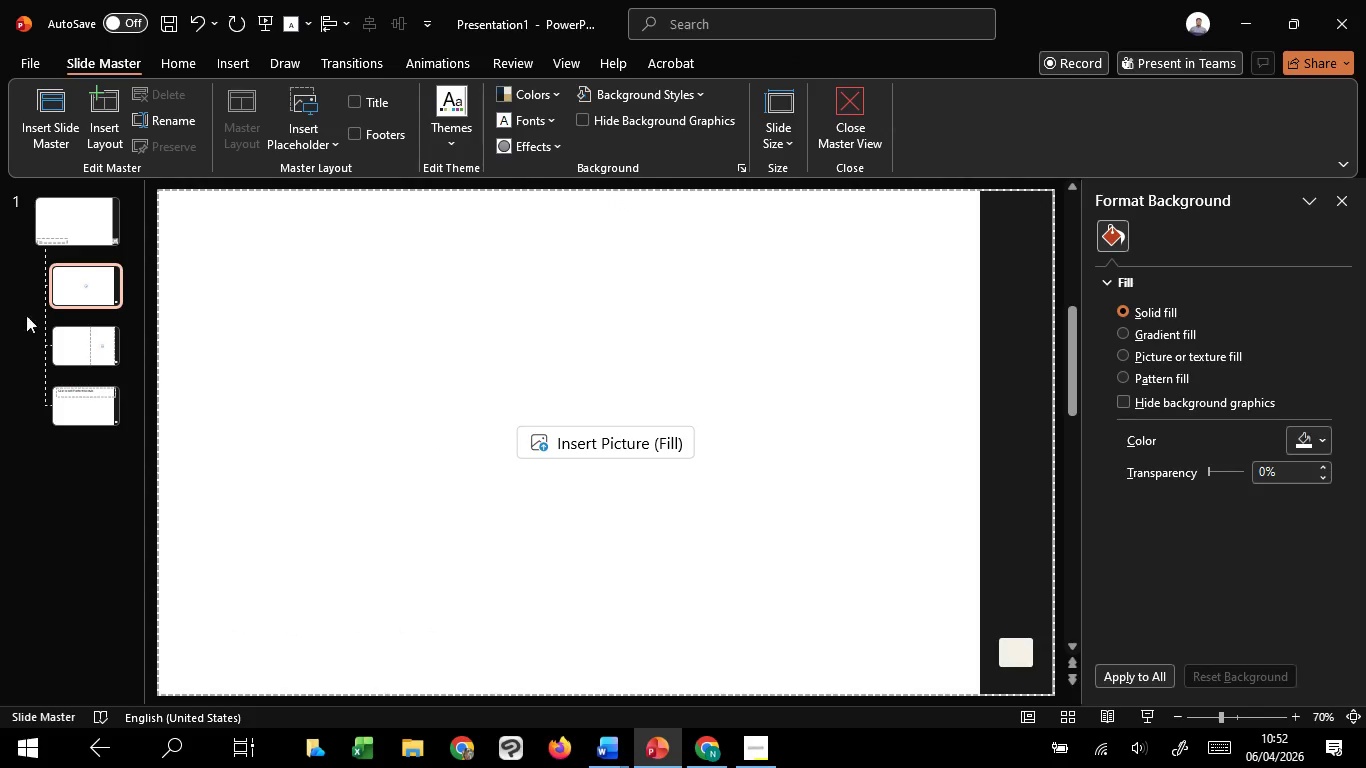 
left_click([77, 336])
 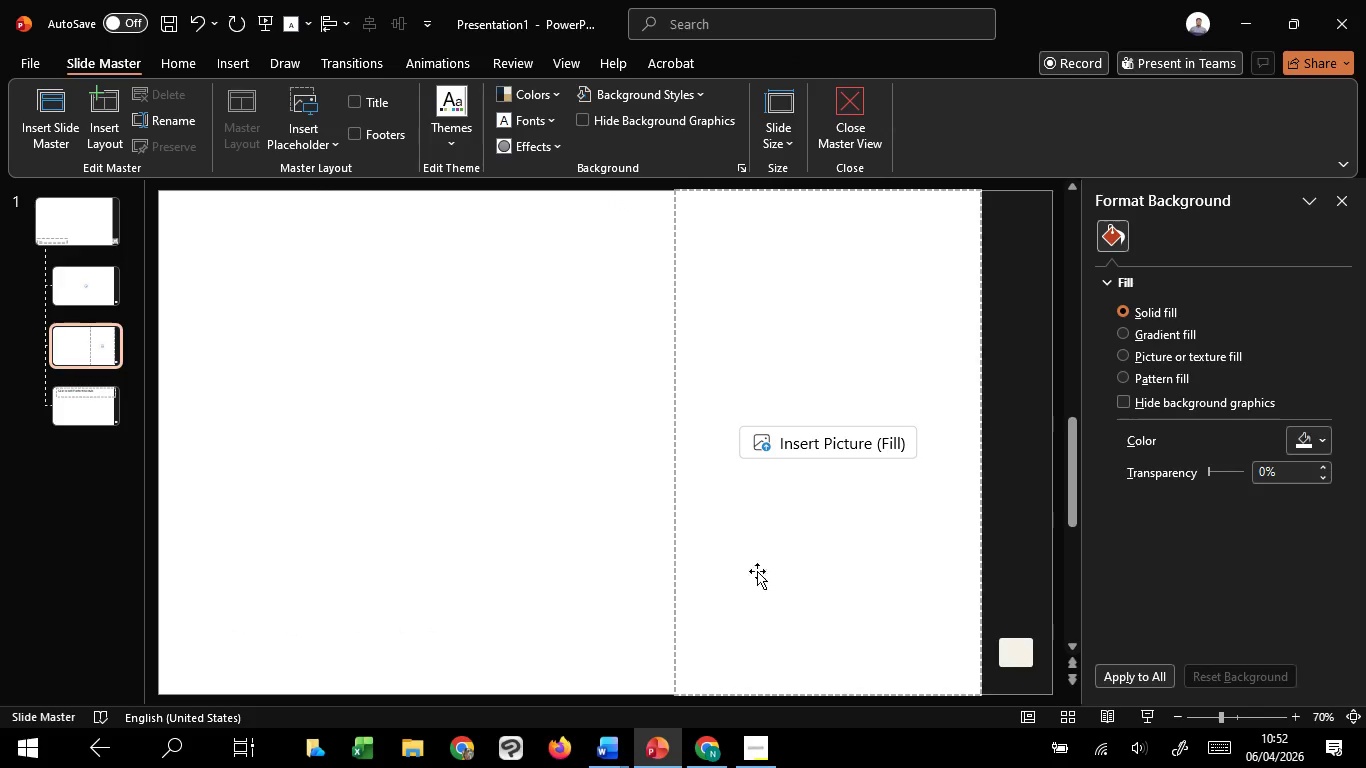 
hold_key(key=ControlLeft, duration=0.7)
 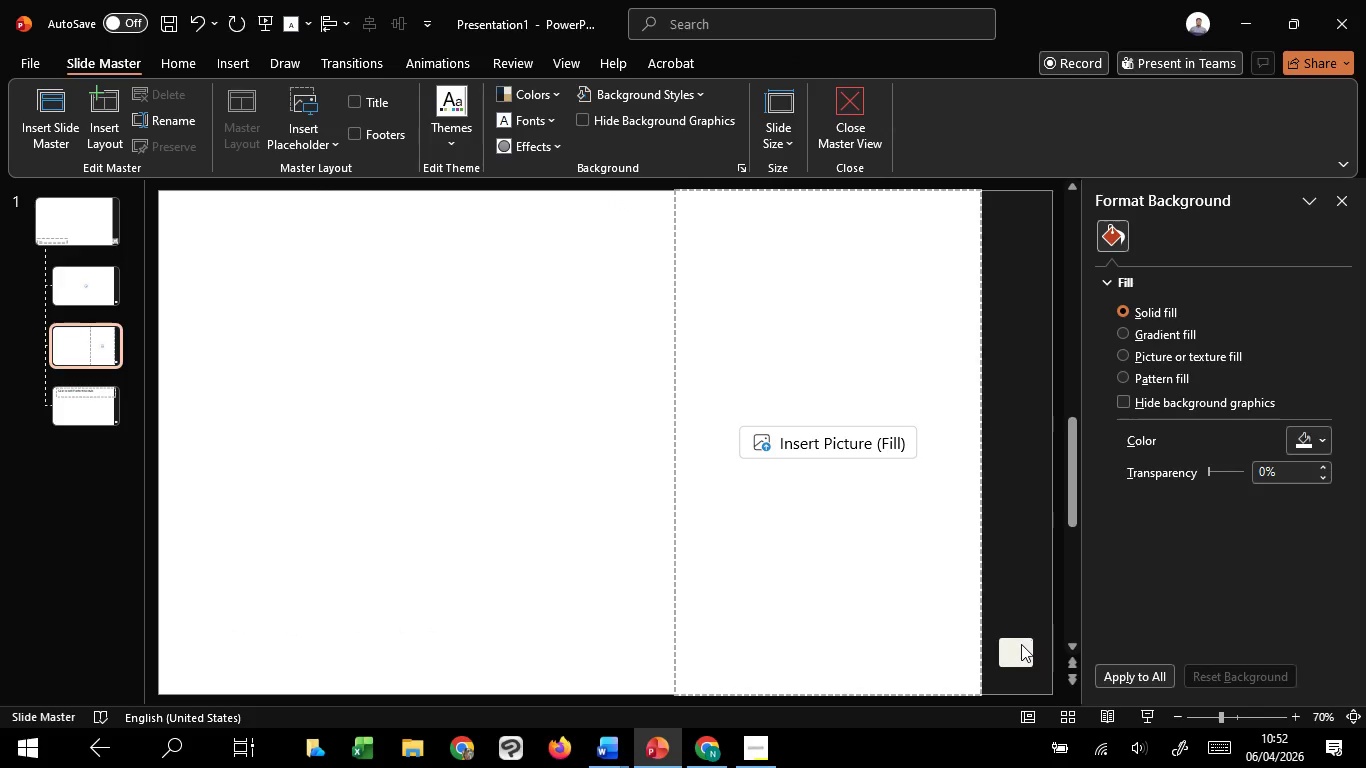 
left_click([1021, 644])
 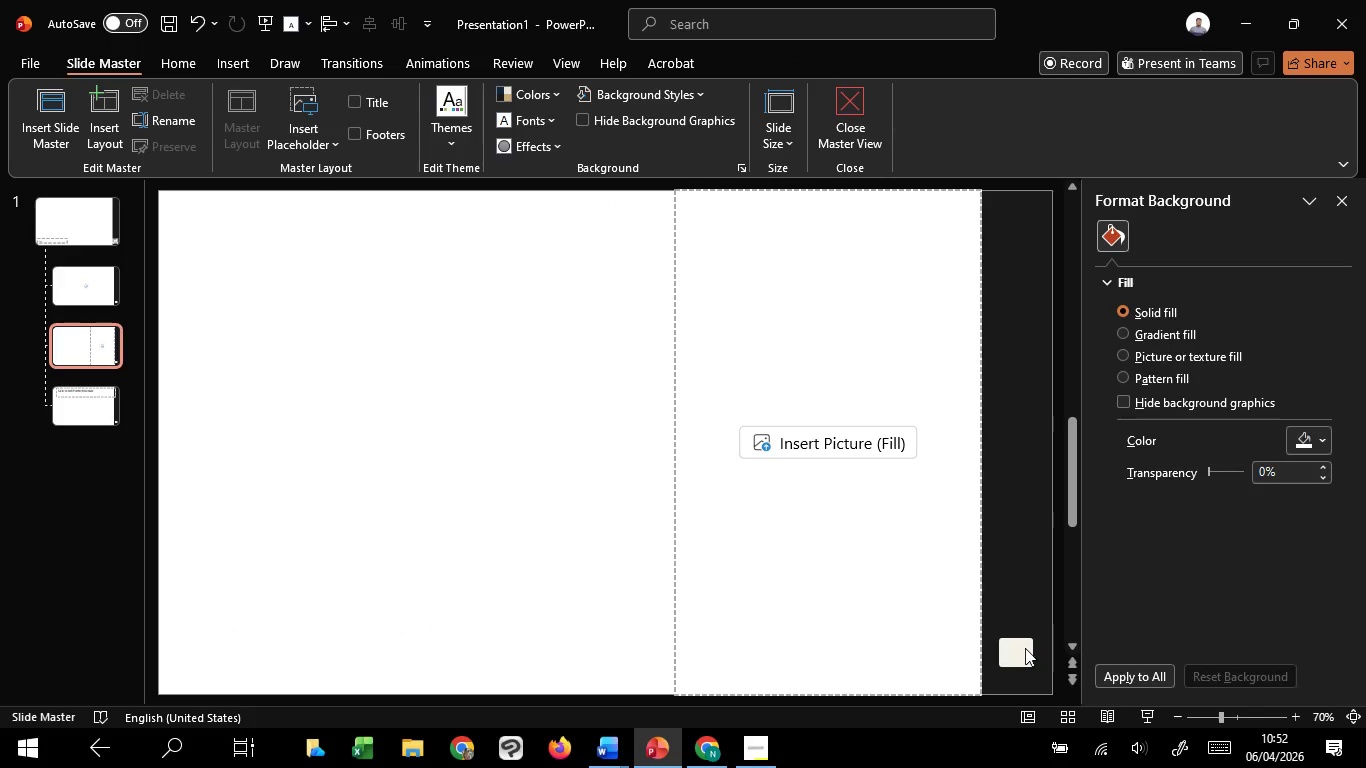 
left_click([1025, 648])
 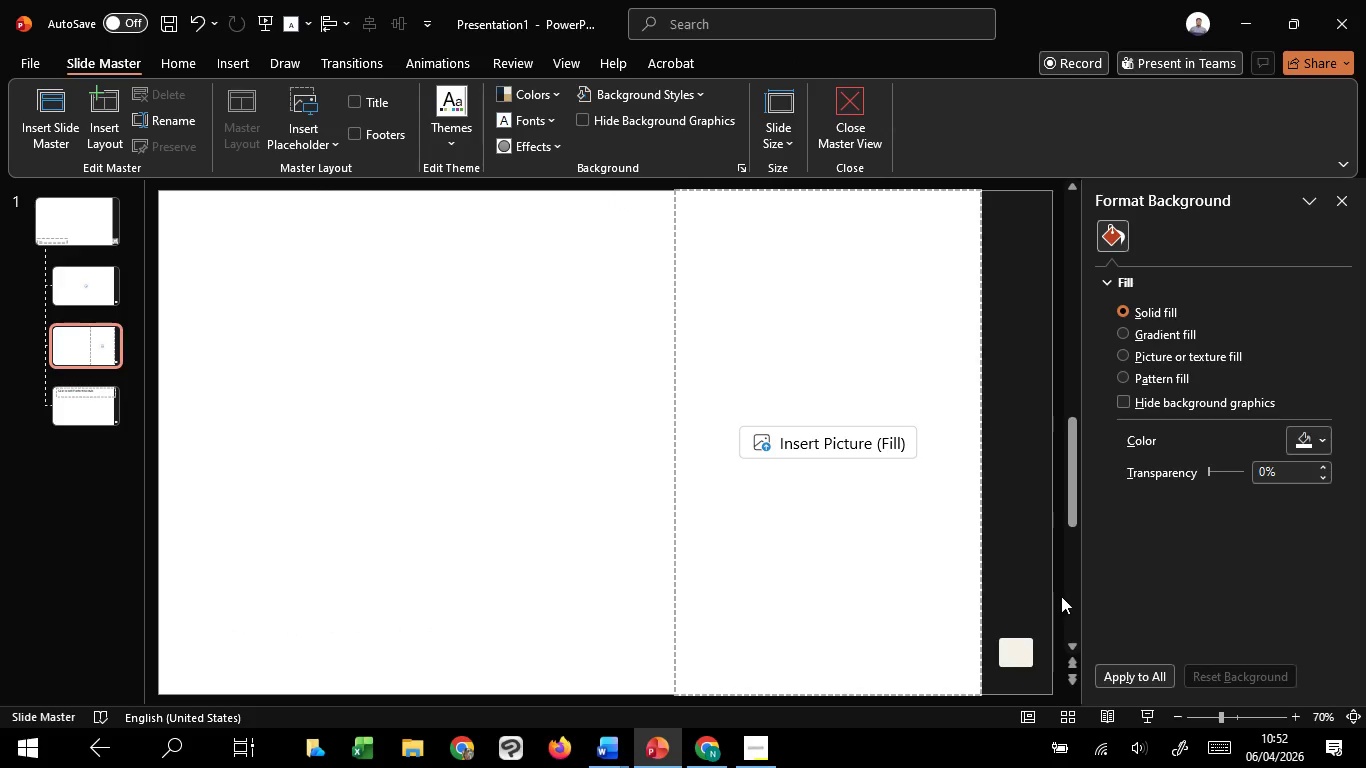 
left_click_drag(start_coordinate=[1061, 596], to_coordinate=[966, 679])
 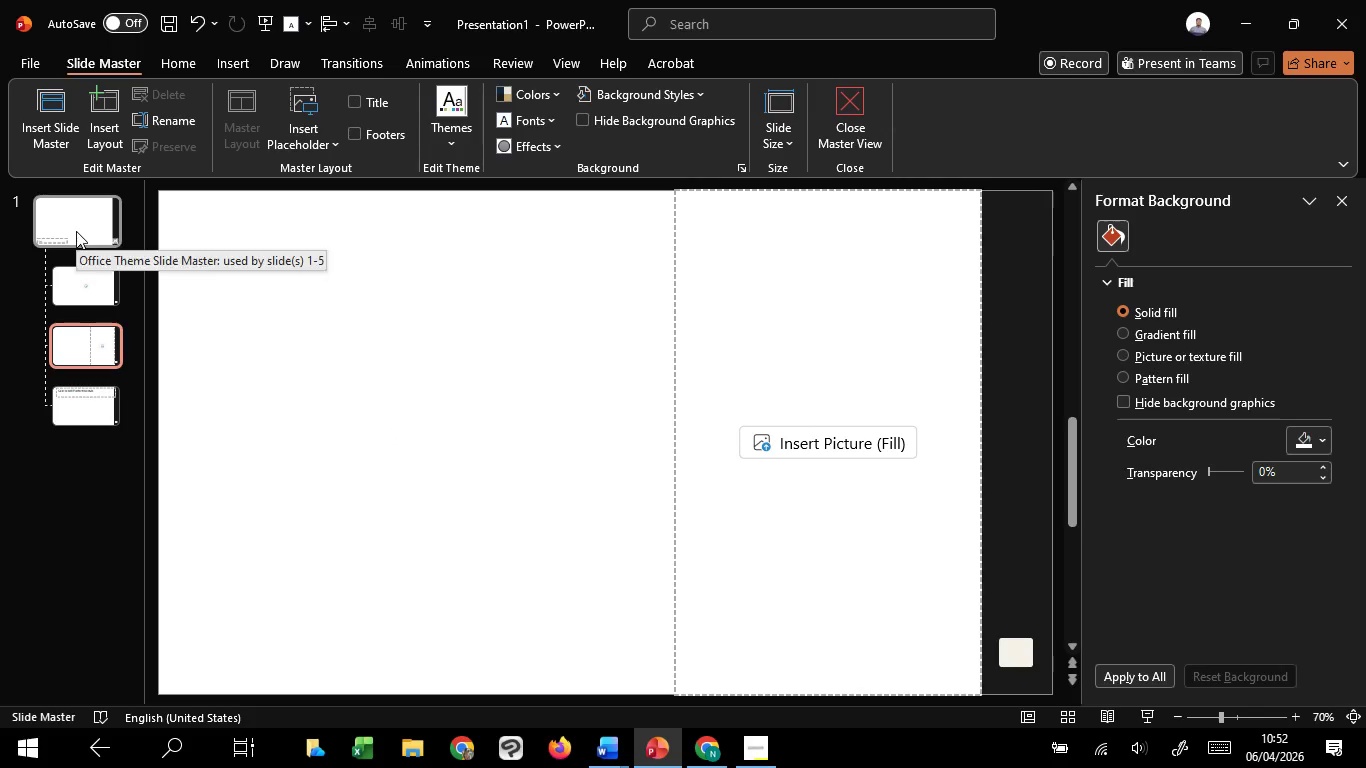 
left_click([76, 231])
 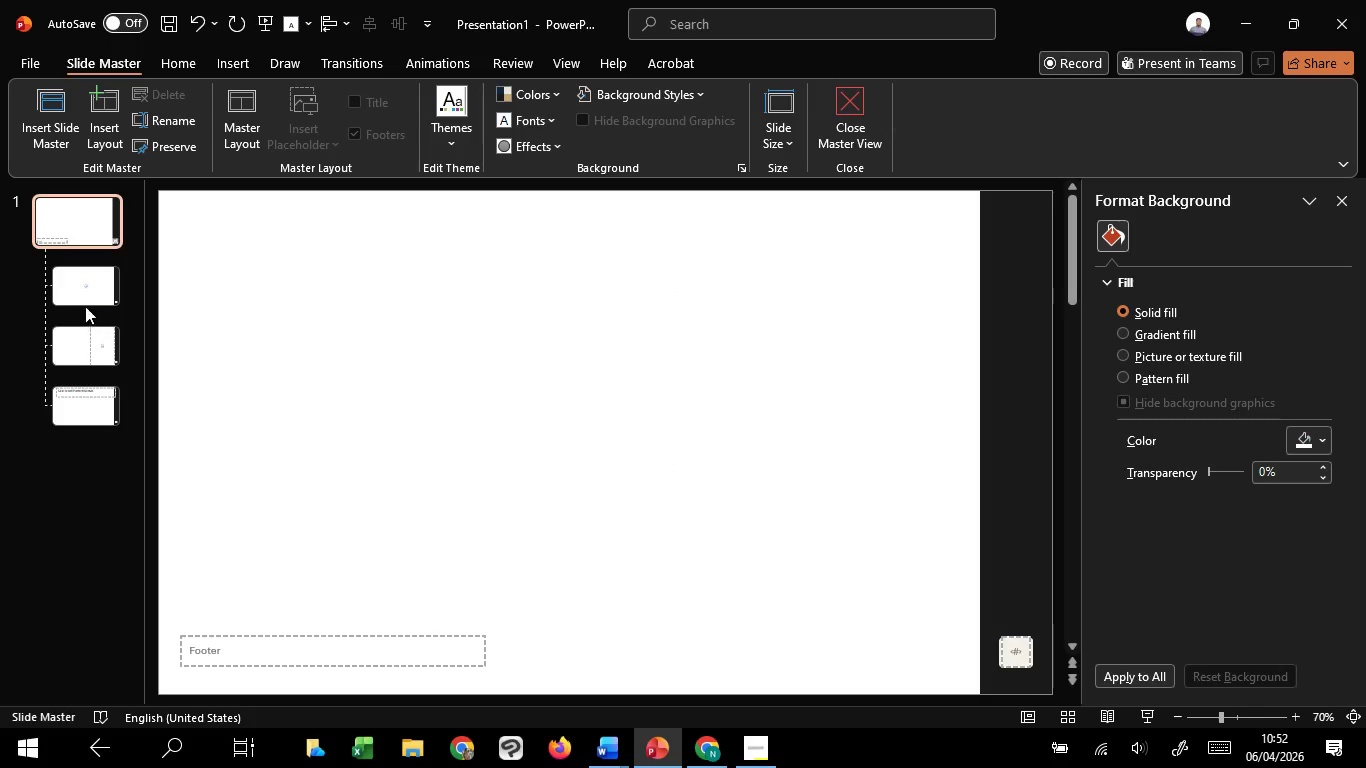 
left_click([105, 353])
 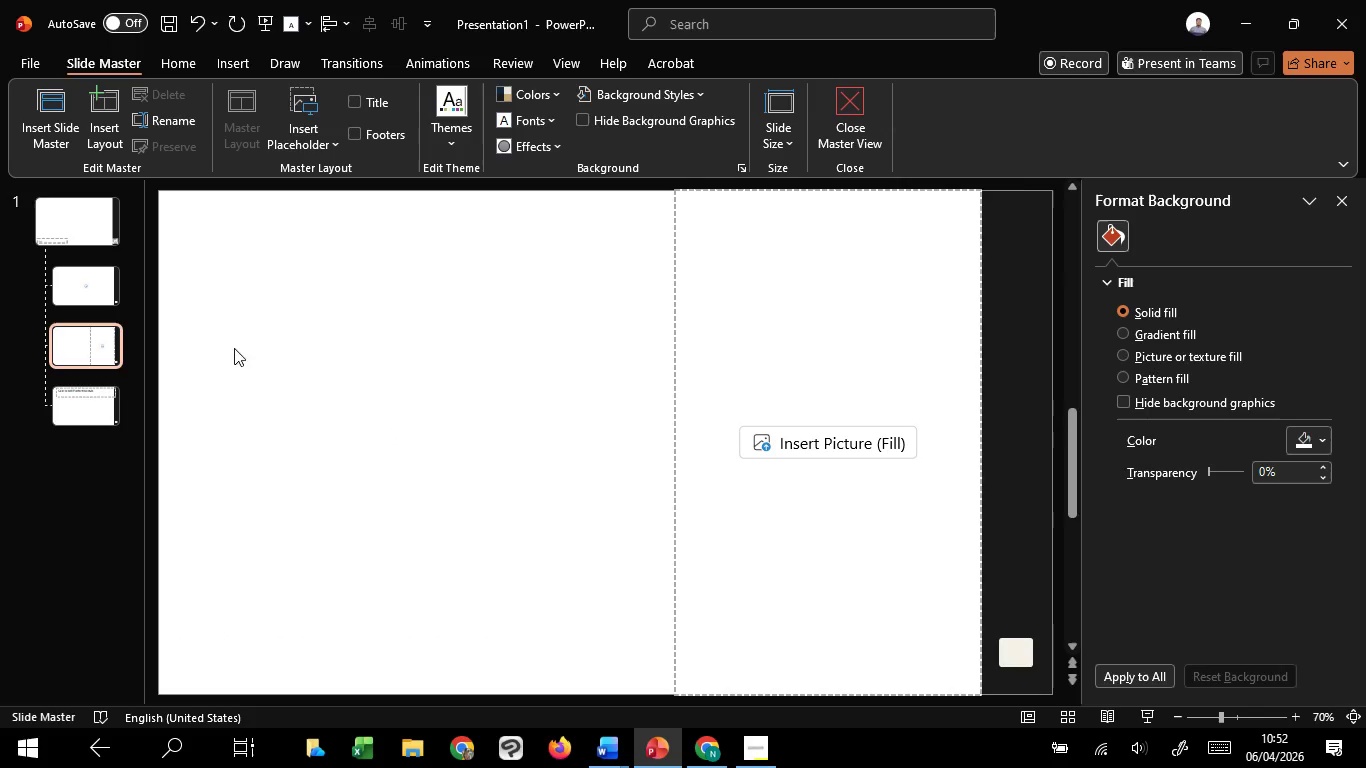 
key(Control+V)
 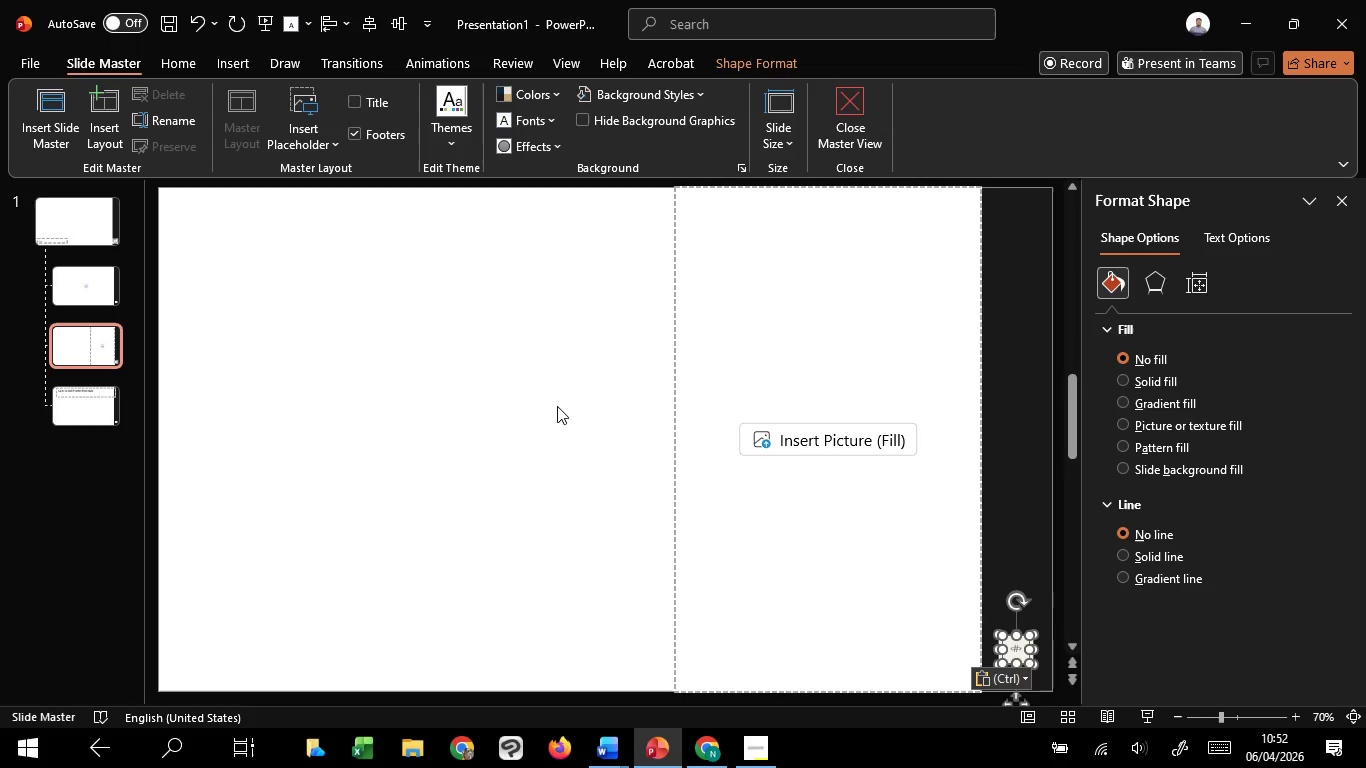 
left_click([557, 406])
 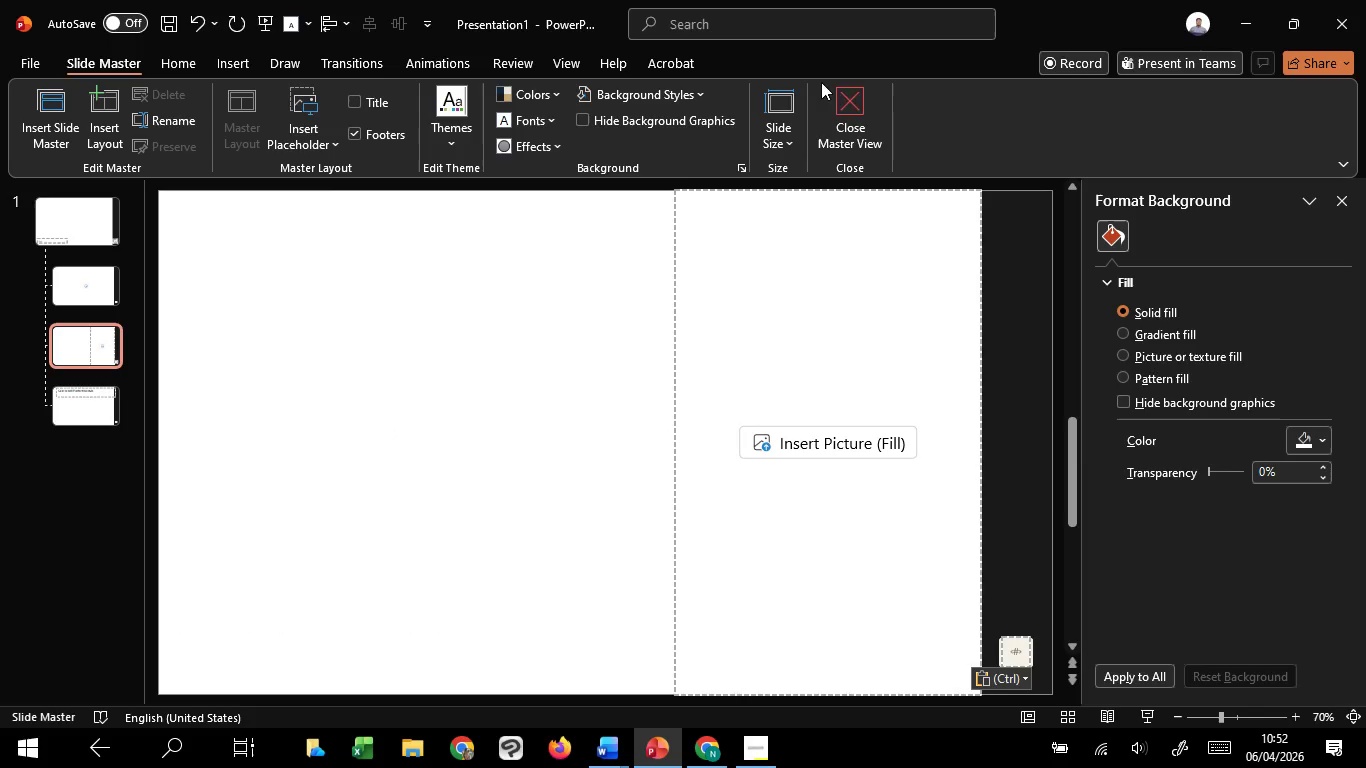 
left_click([831, 105])
 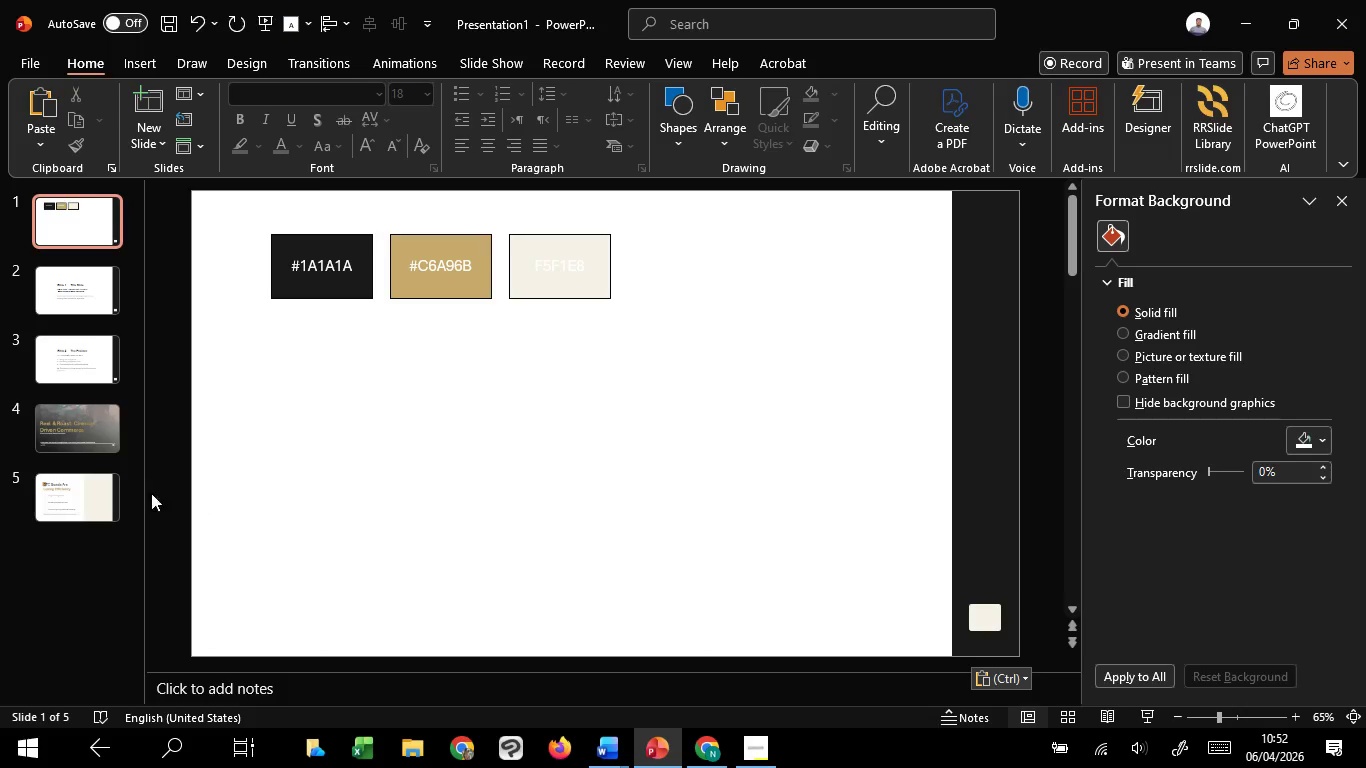 
left_click([103, 365])
 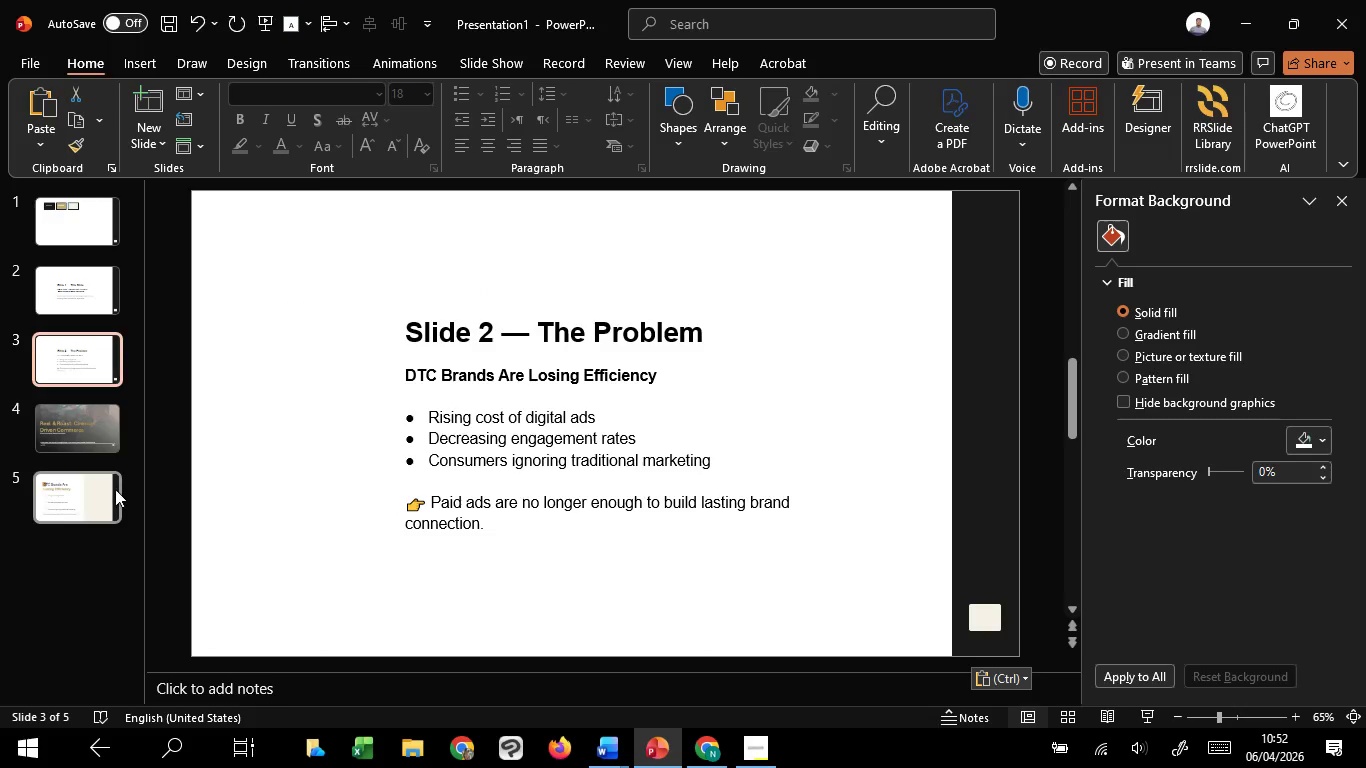 
left_click([115, 490])
 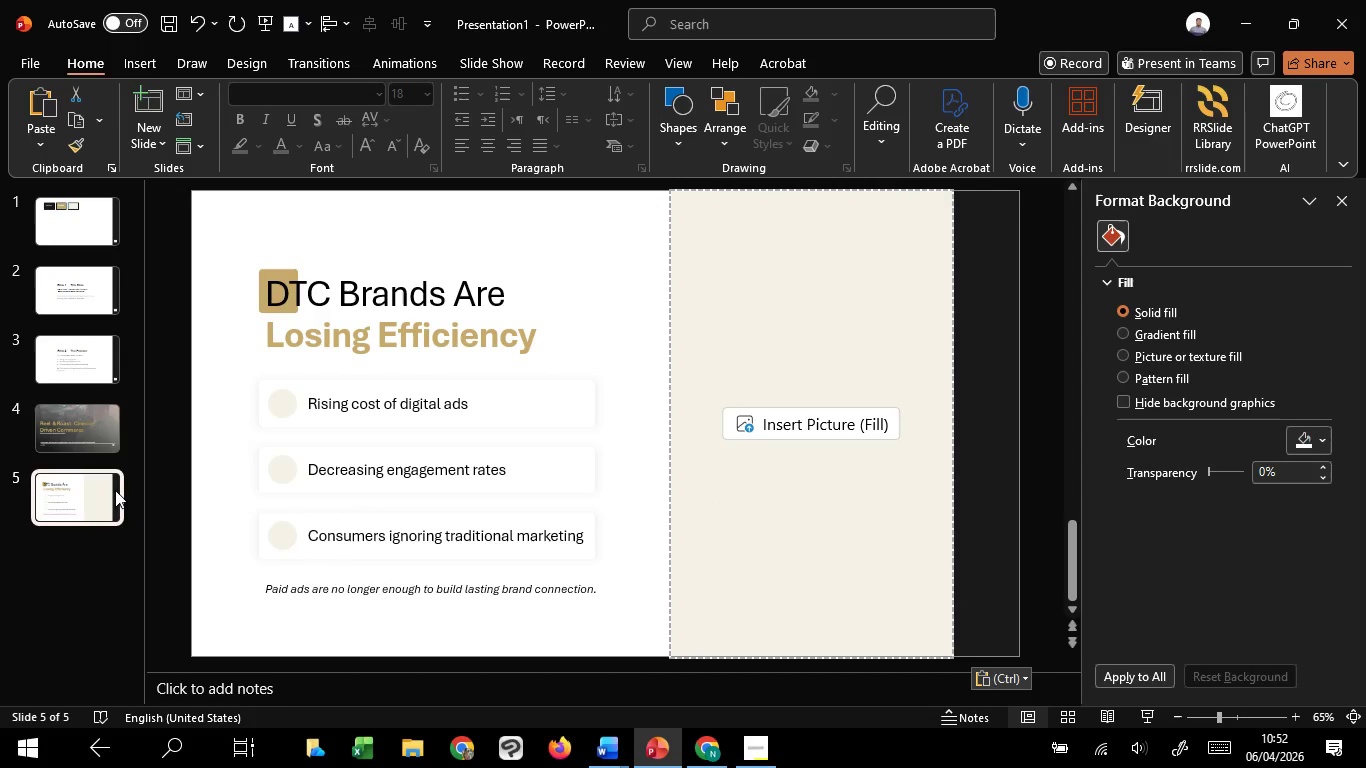 
left_click_drag(start_coordinate=[115, 490], to_coordinate=[112, 510])
 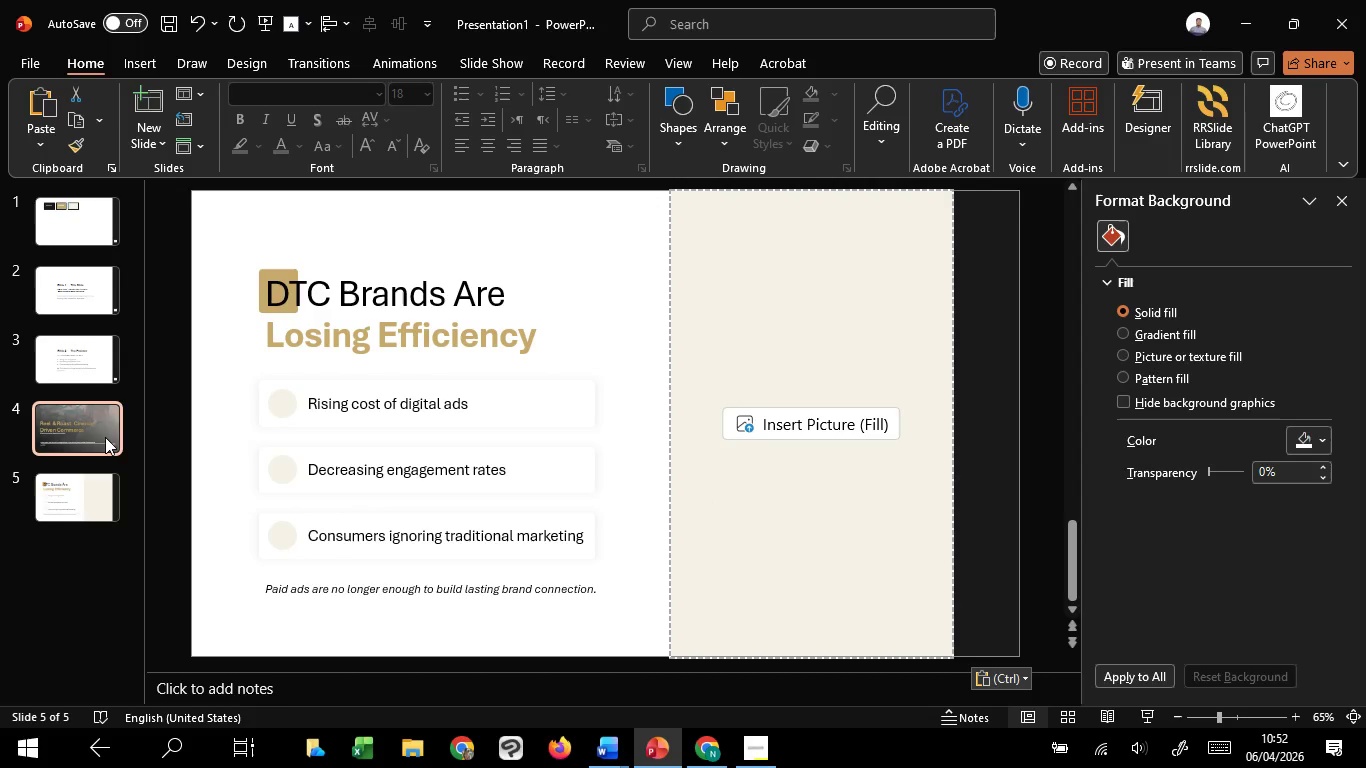 
left_click([105, 437])
 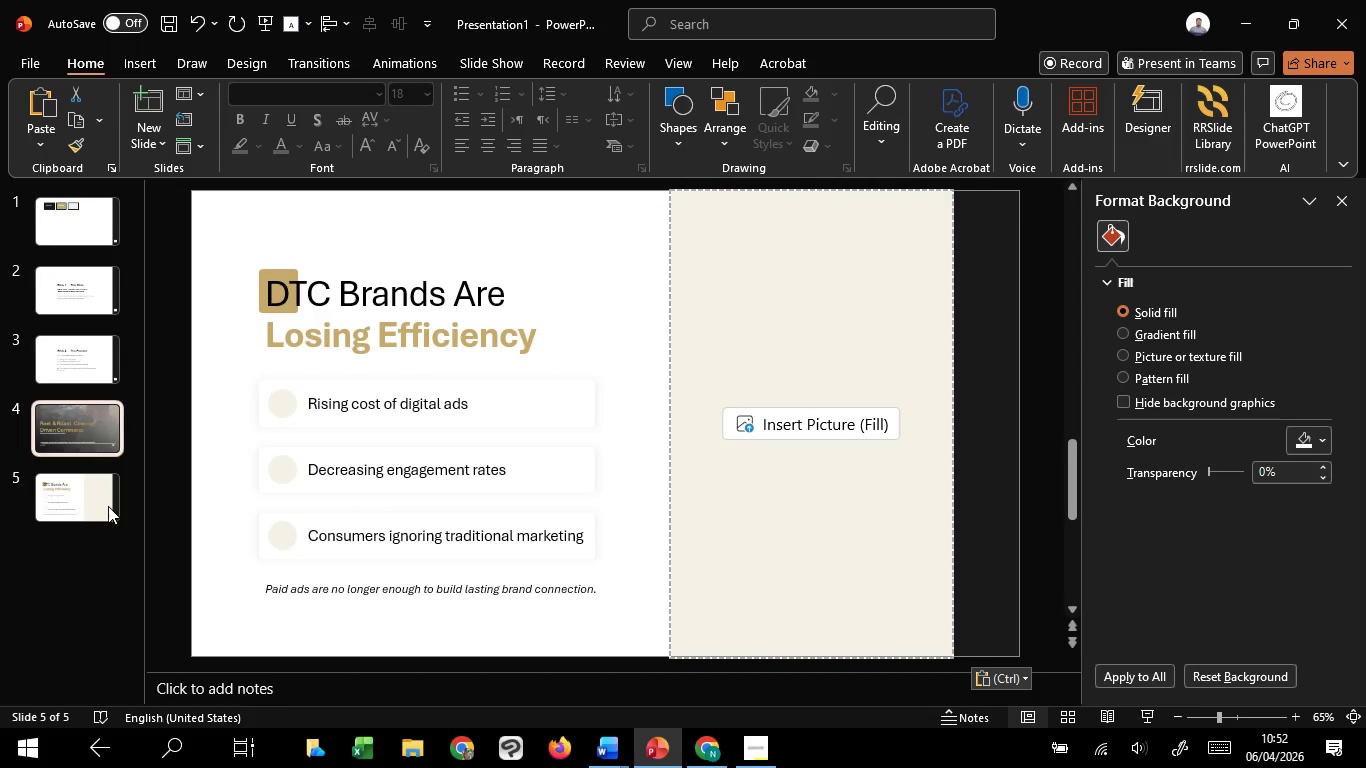 
left_click([108, 507])
 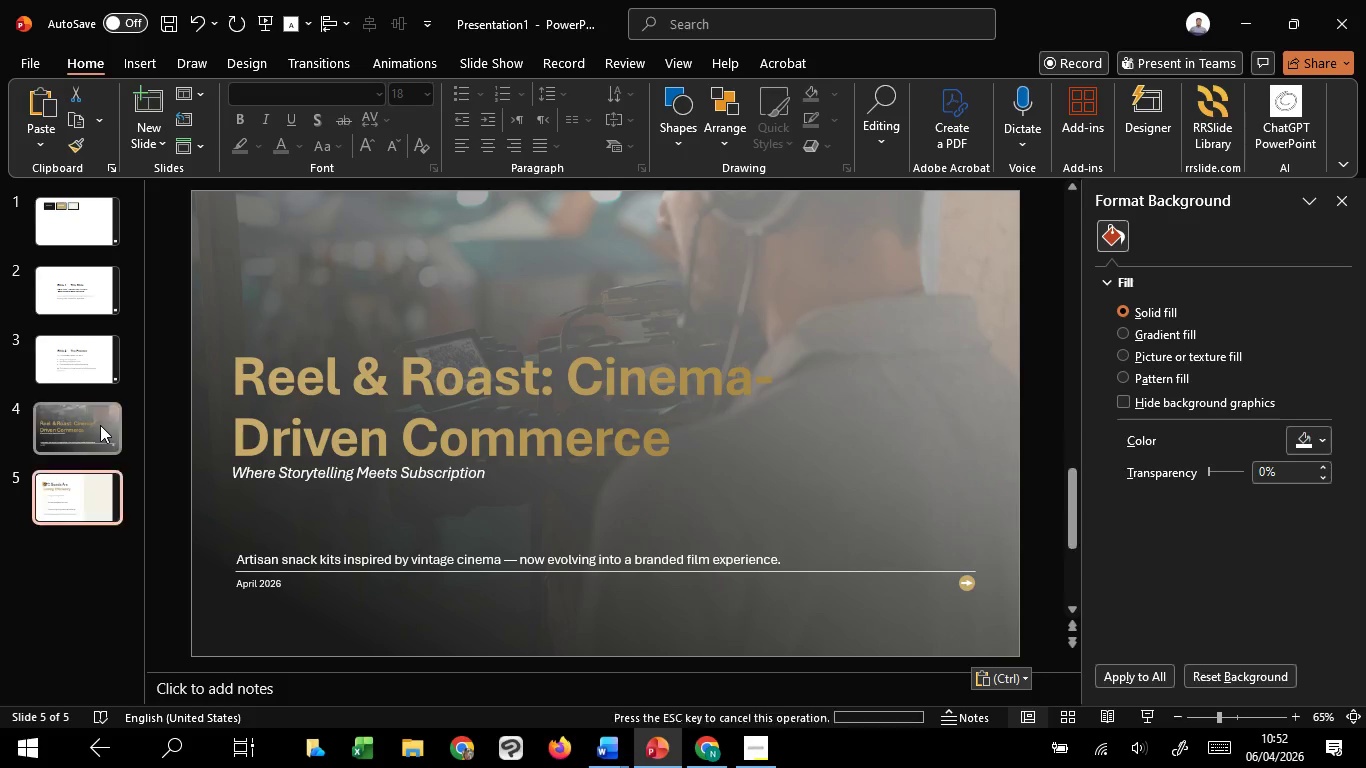 
left_click([100, 425])
 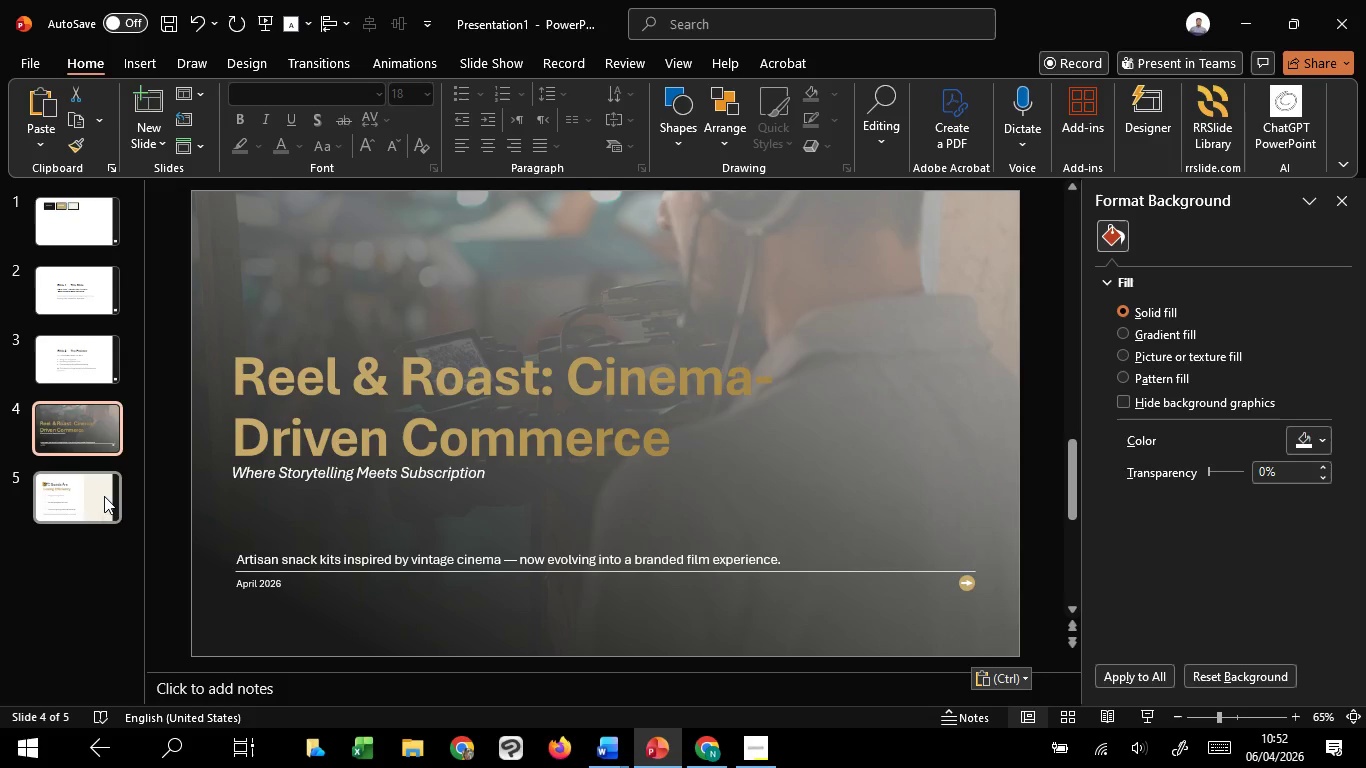 
left_click([104, 496])
 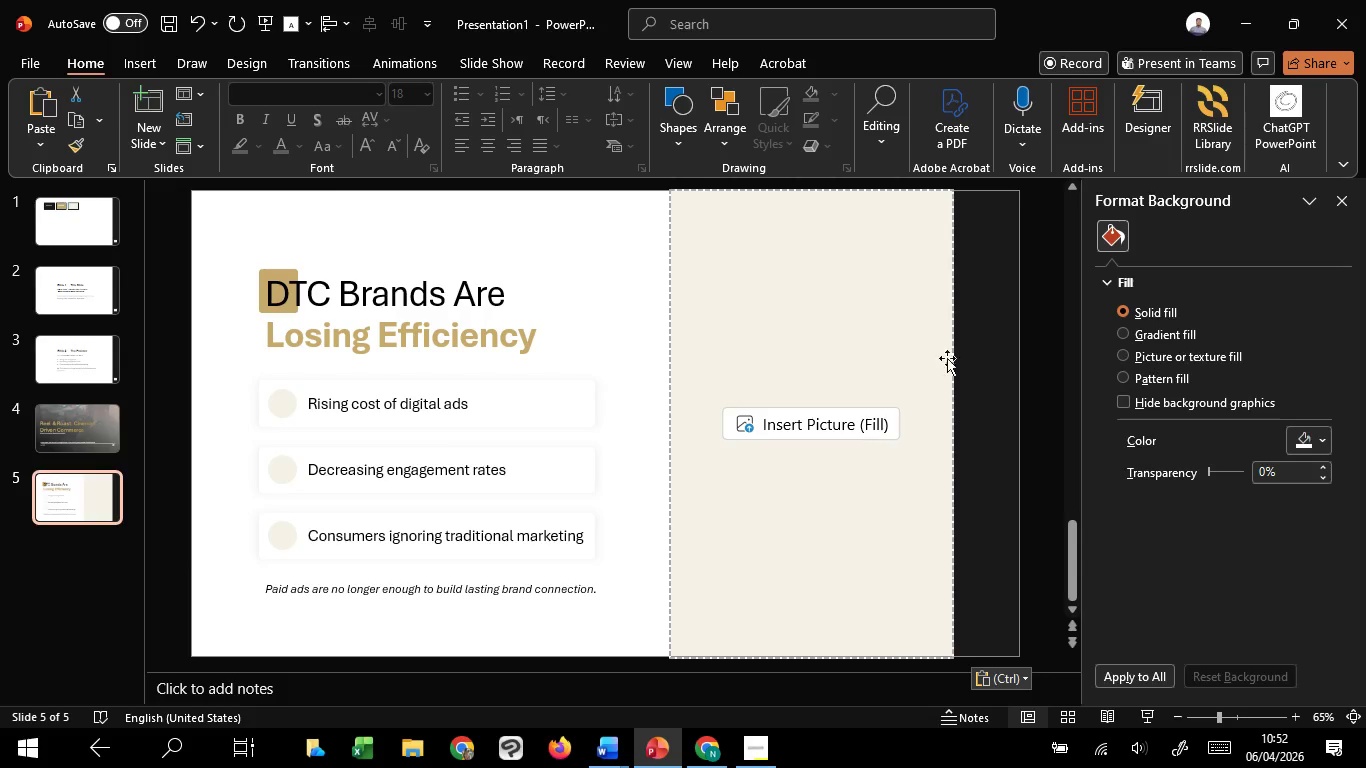 
left_click([955, 350])
 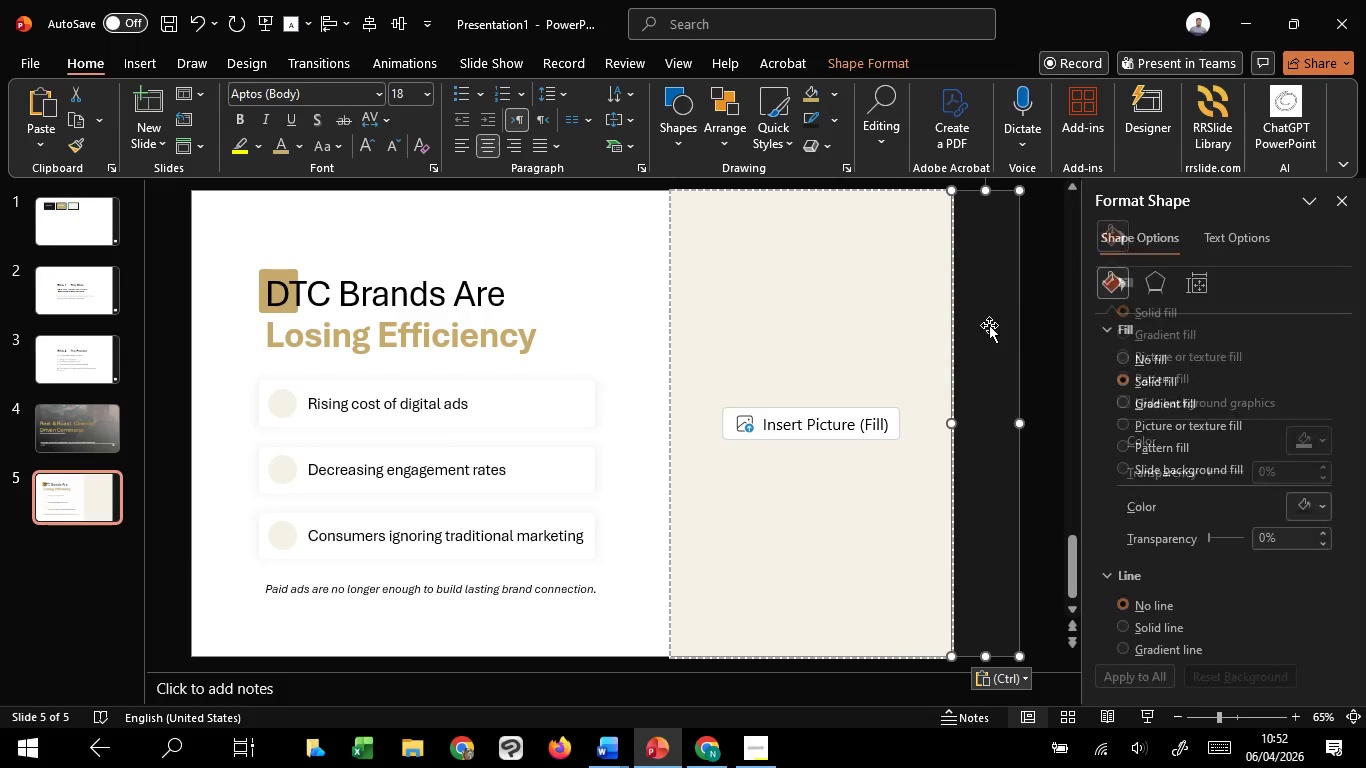 
left_click_drag(start_coordinate=[989, 325], to_coordinate=[550, 358])
 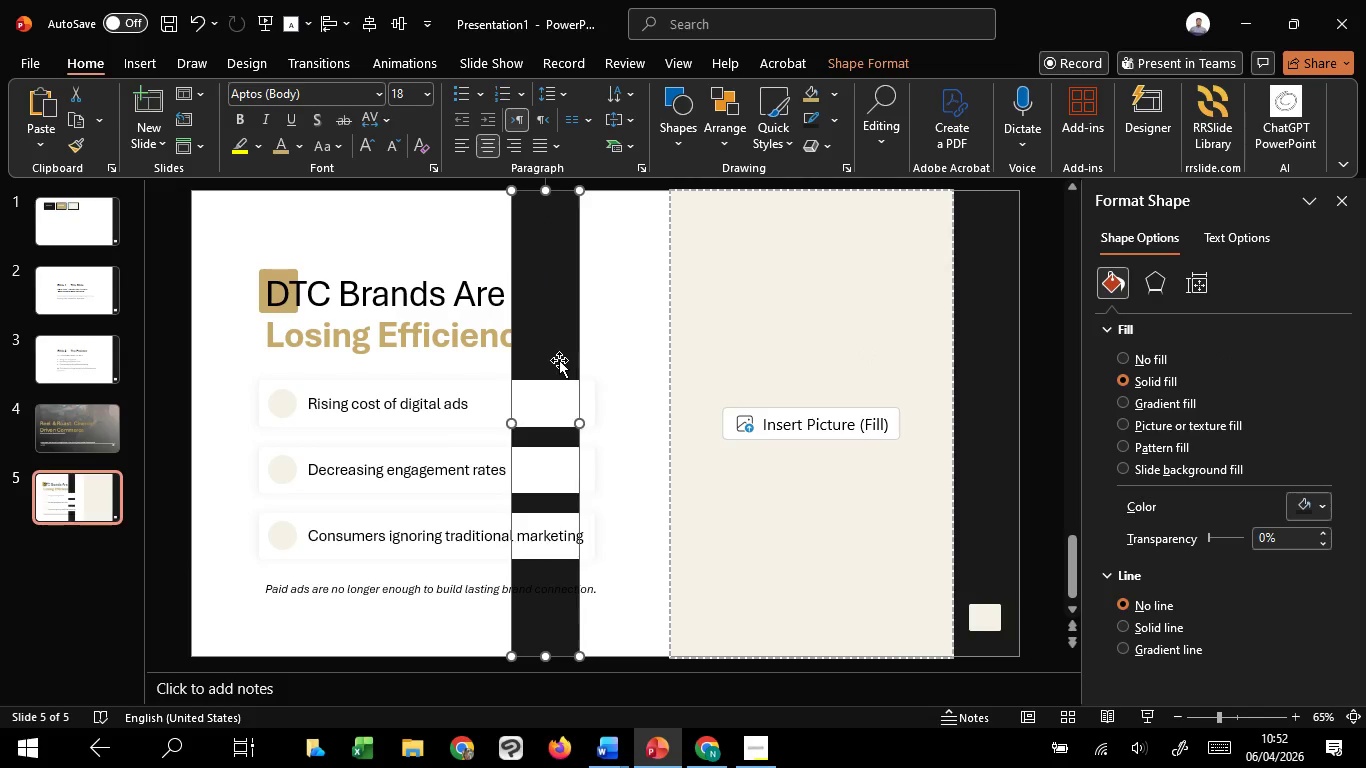 
hold_key(key=ShiftLeft, duration=1.11)
 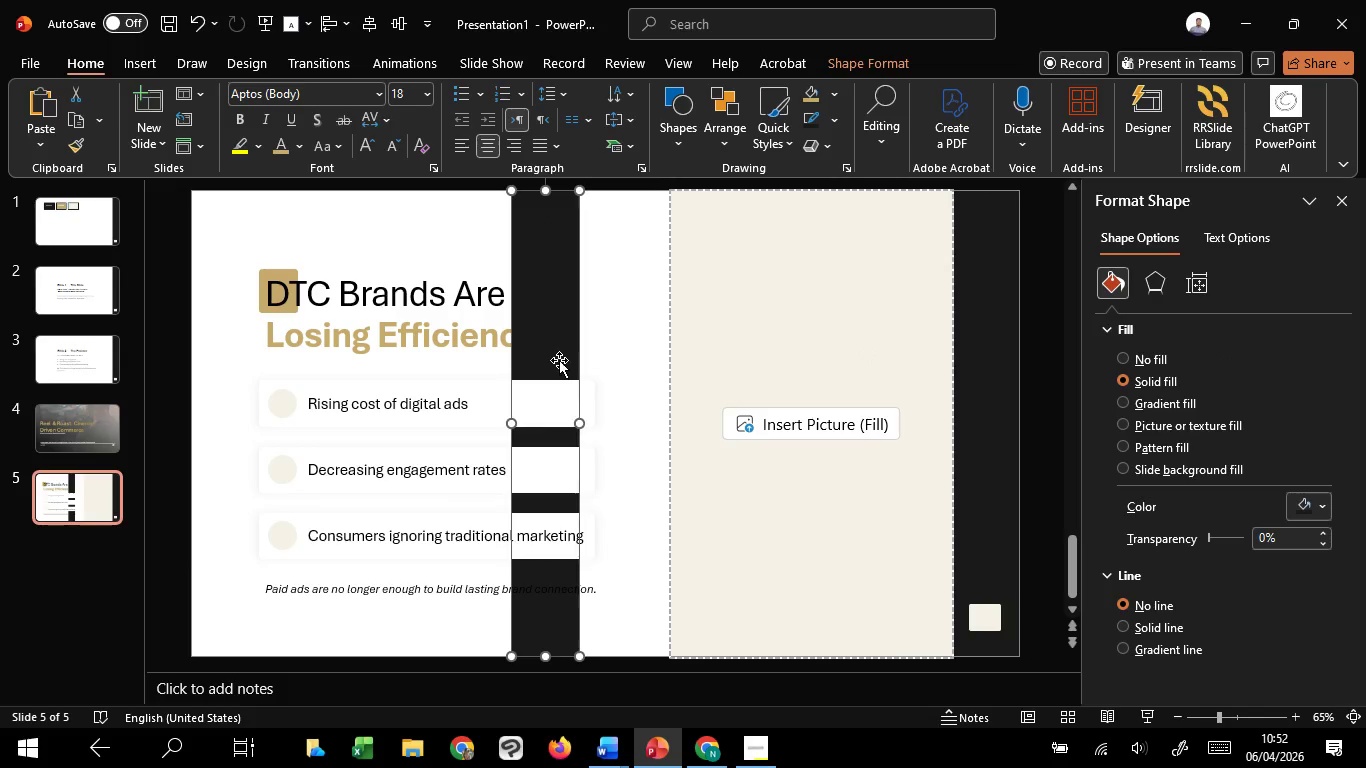 
key(Delete)
 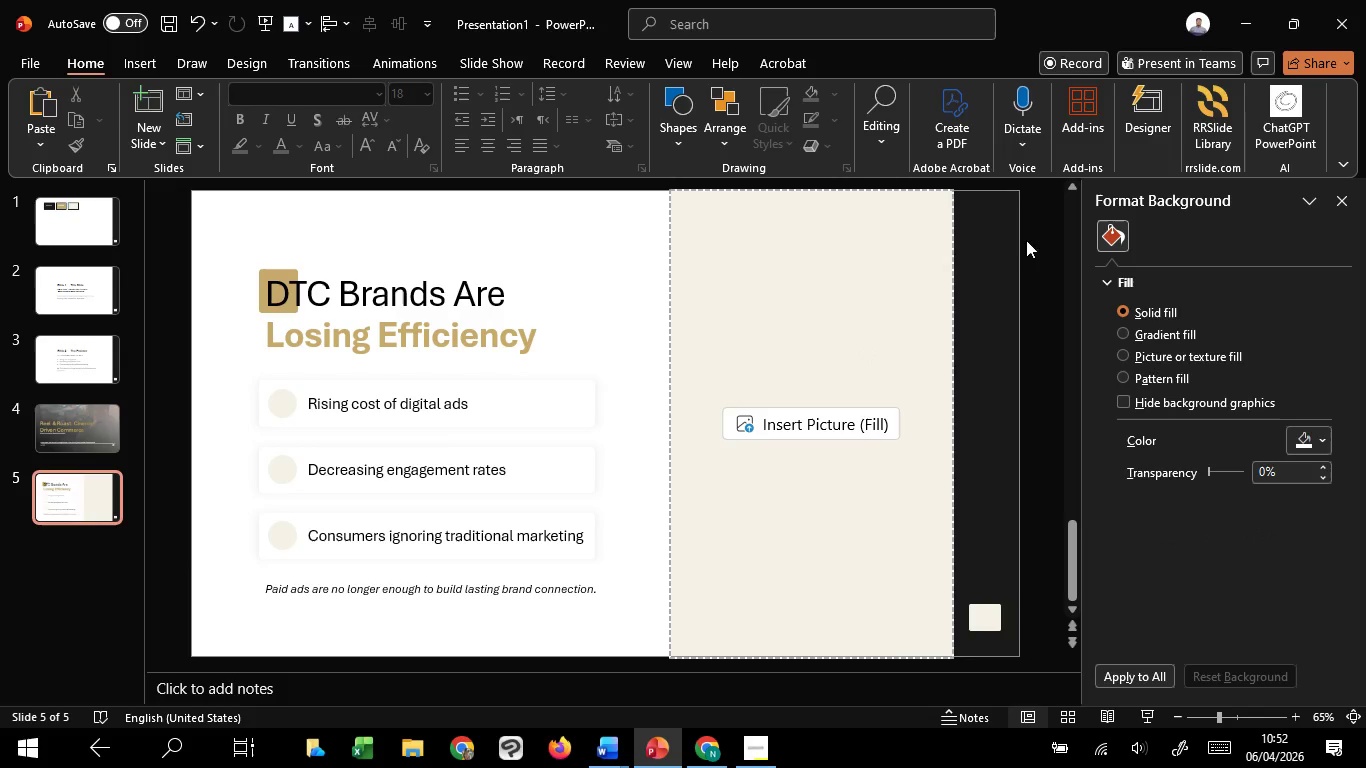 
left_click_drag(start_coordinate=[990, 217], to_coordinate=[1041, 417])
 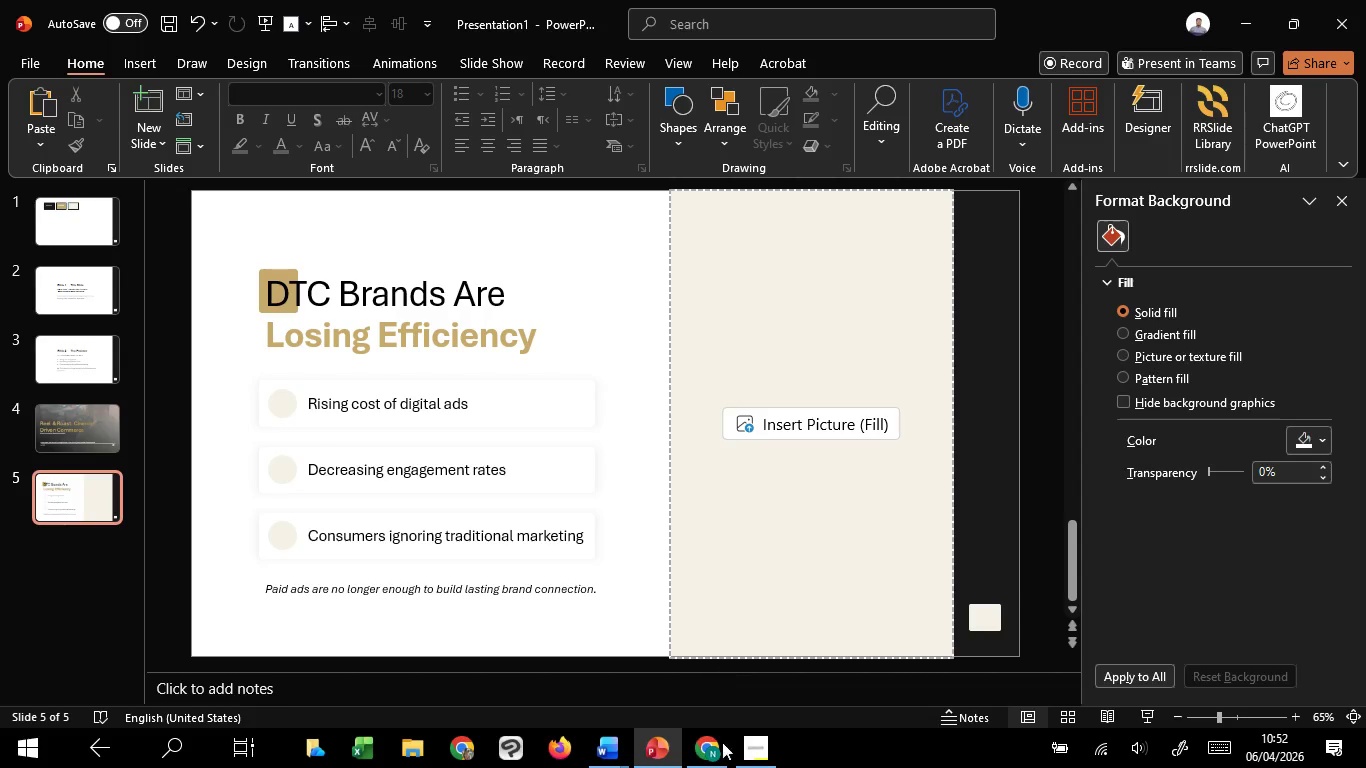 
wait(5.14)
 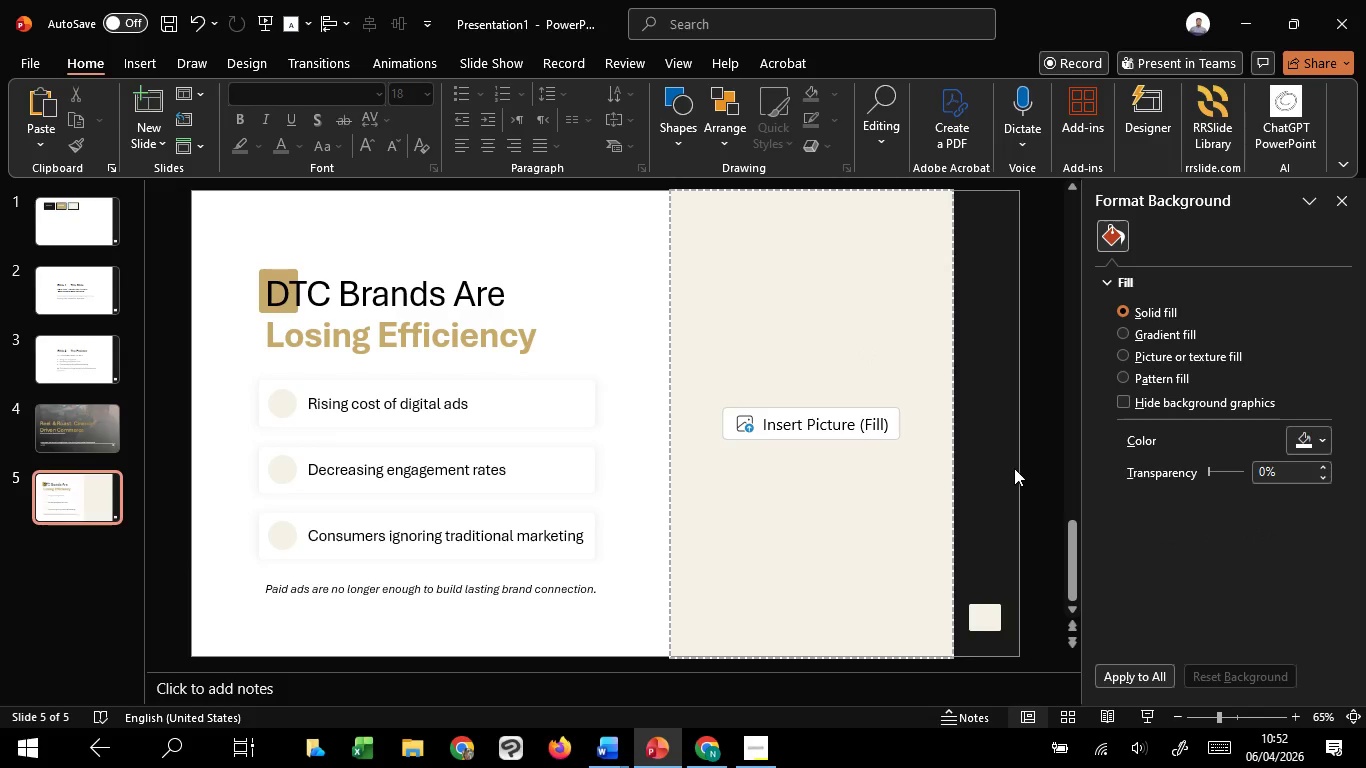 
left_click([726, 660])
 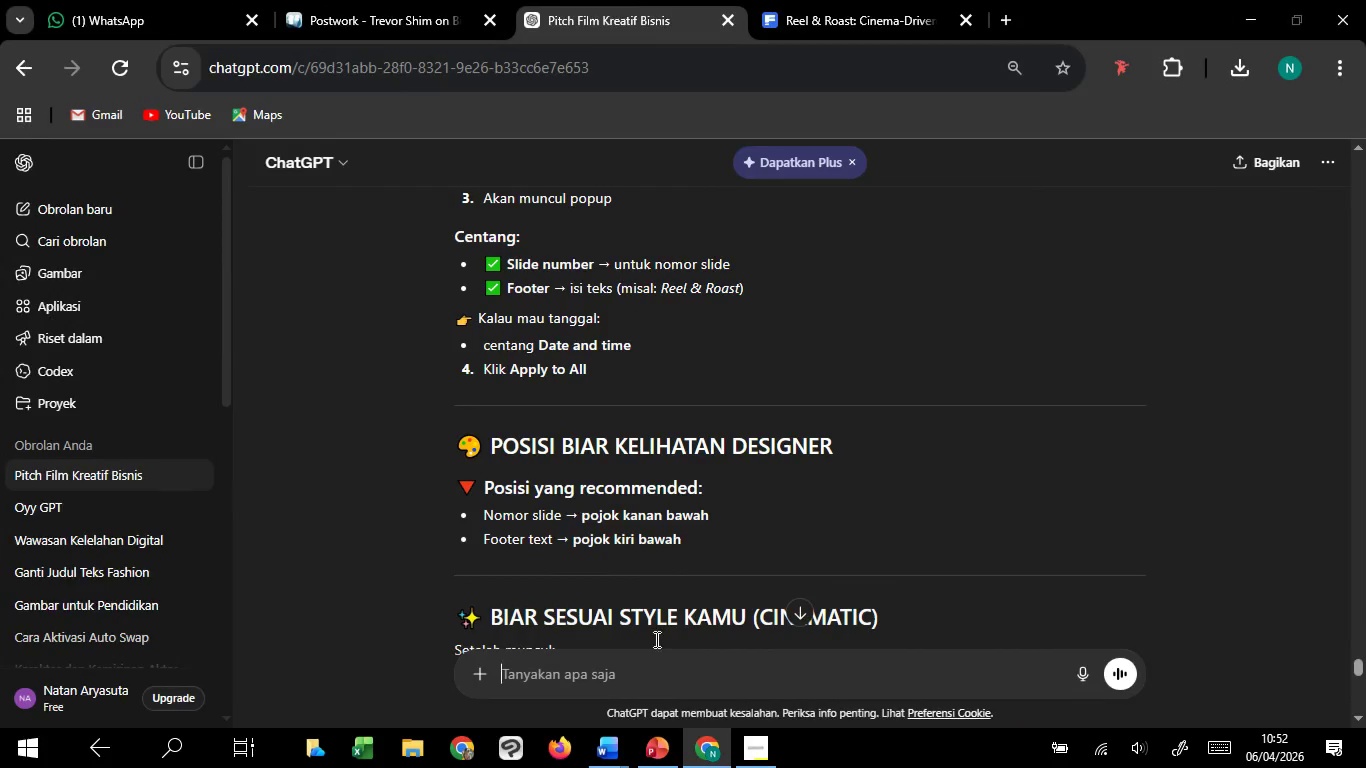 
scroll: coordinate [713, 562], scroll_direction: down, amount: 4.0
 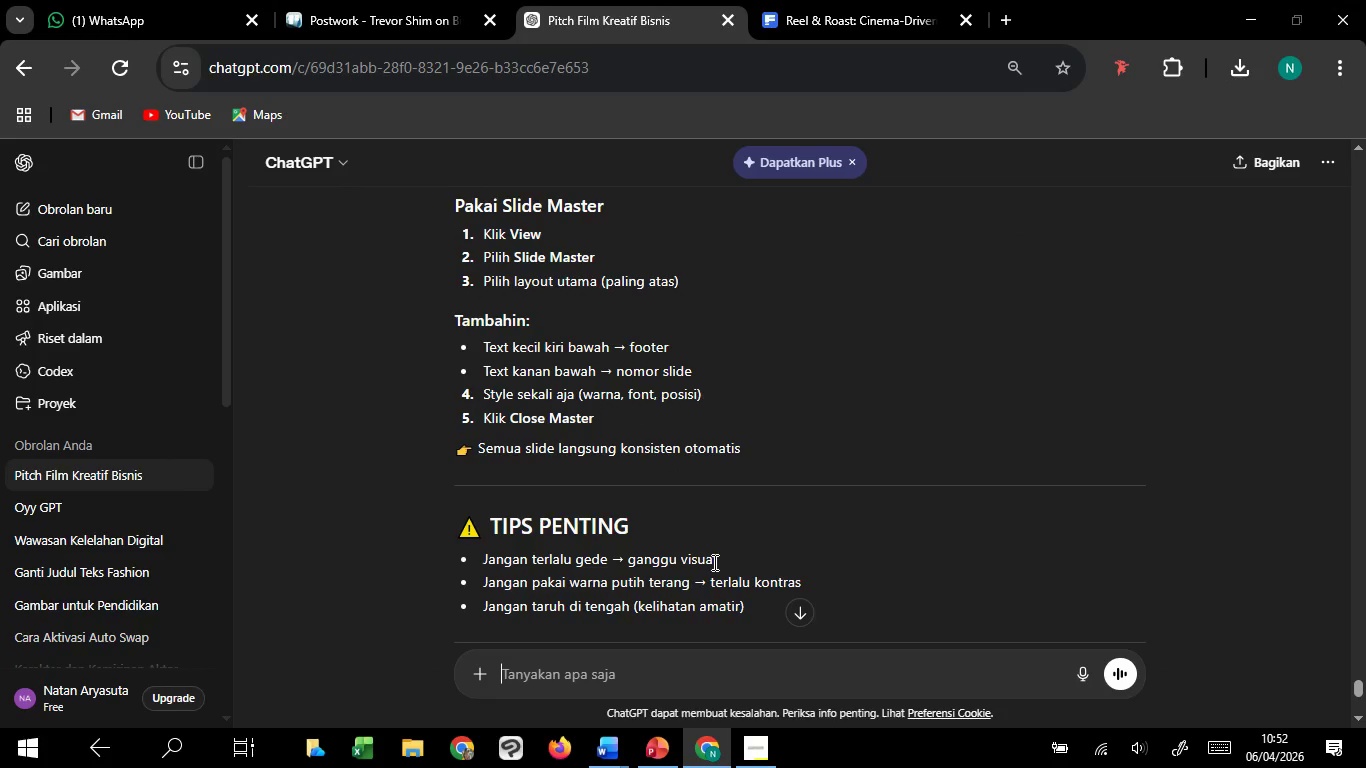 
scroll: coordinate [713, 562], scroll_direction: up, amount: 1.0
 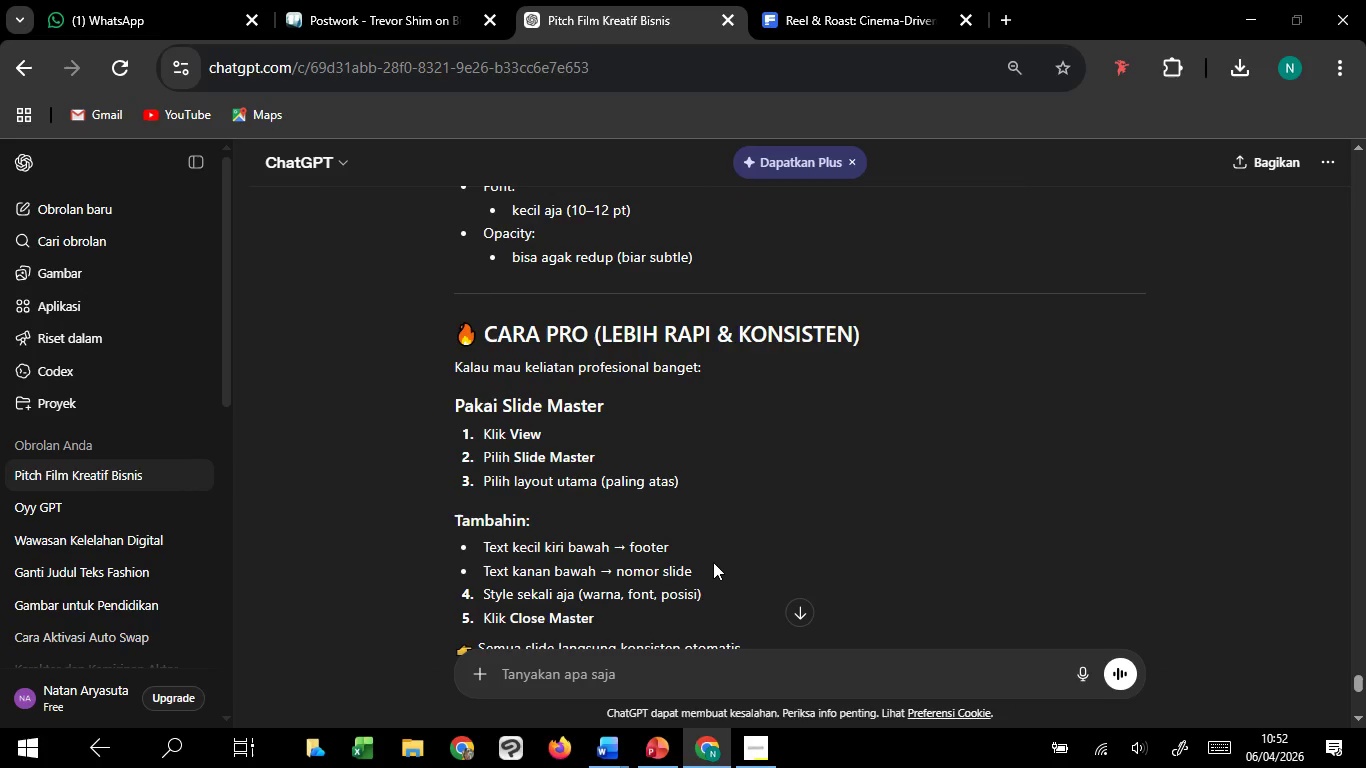 
scroll: coordinate [713, 562], scroll_direction: none, amount: 0.0
 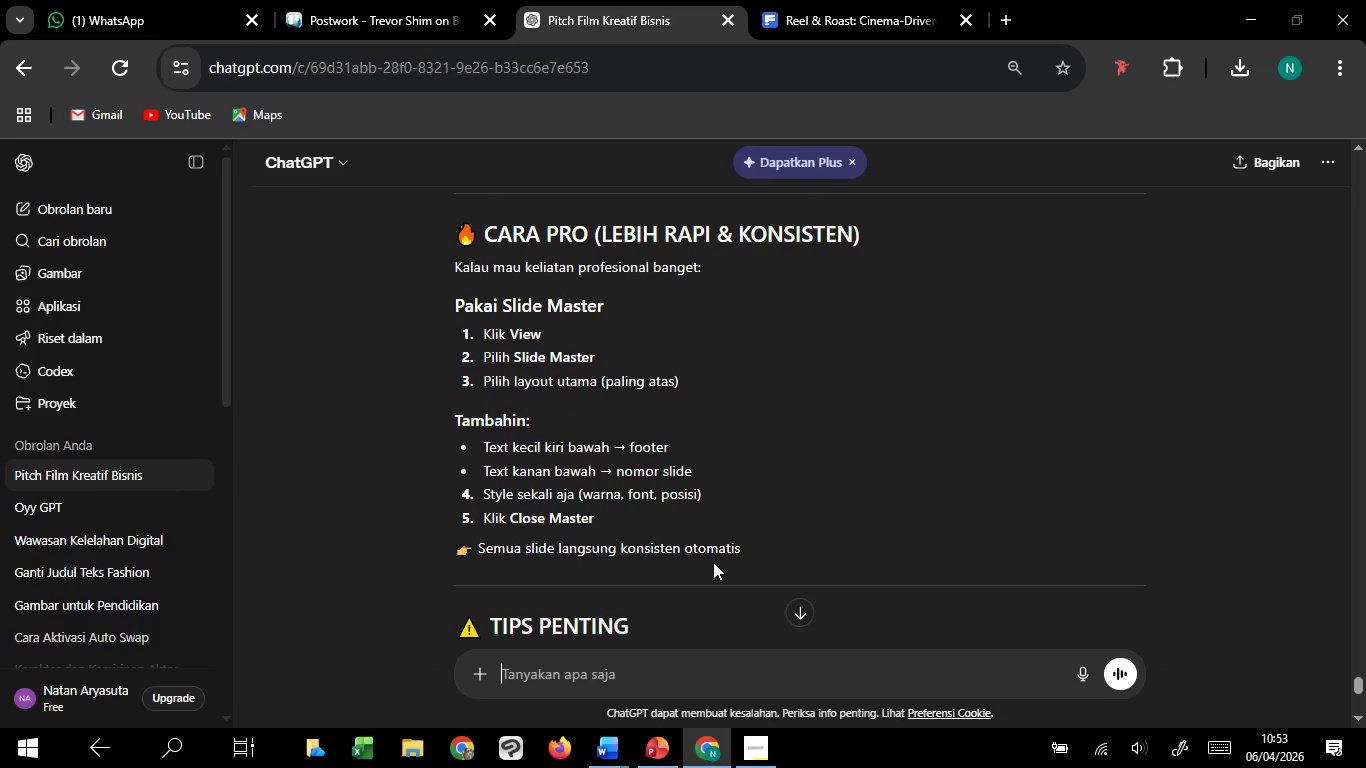 
wait(6.71)
 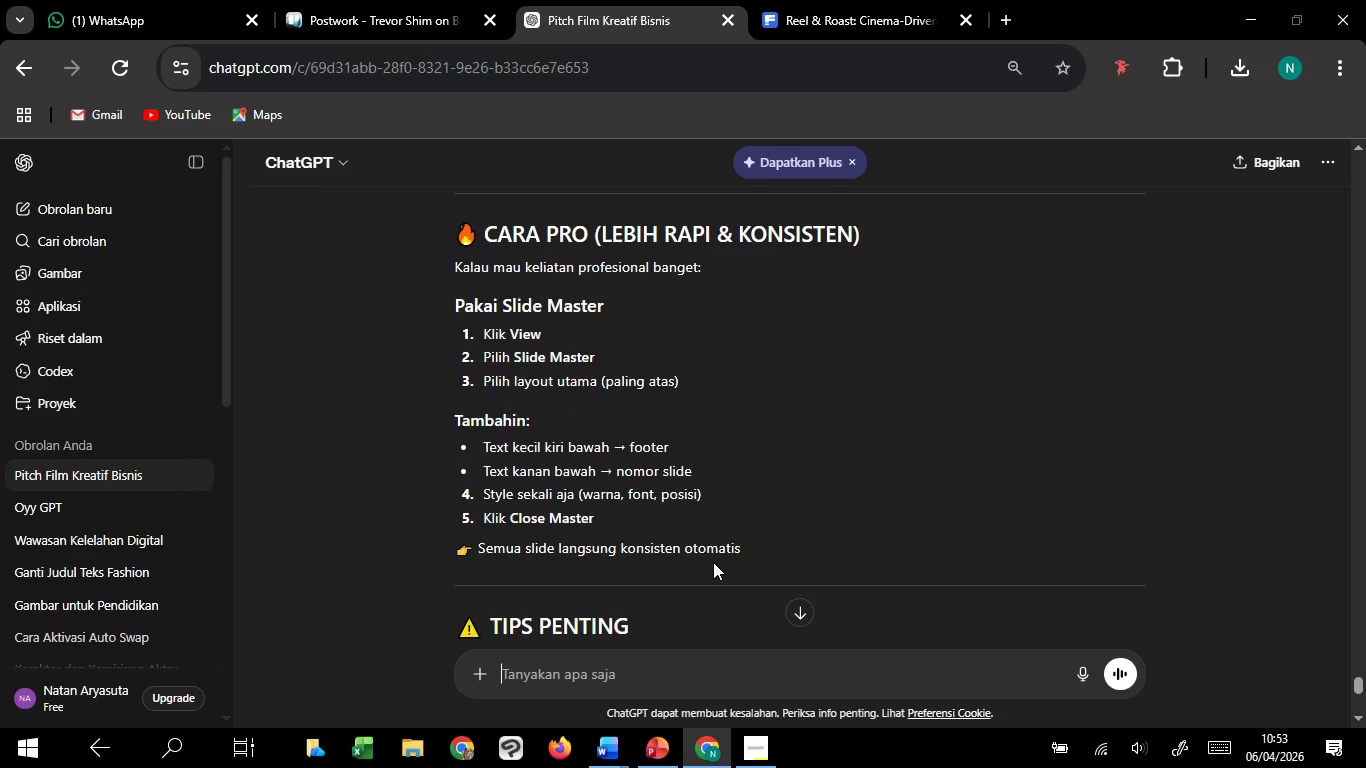 
scroll: coordinate [713, 562], scroll_direction: down, amount: 4.0
 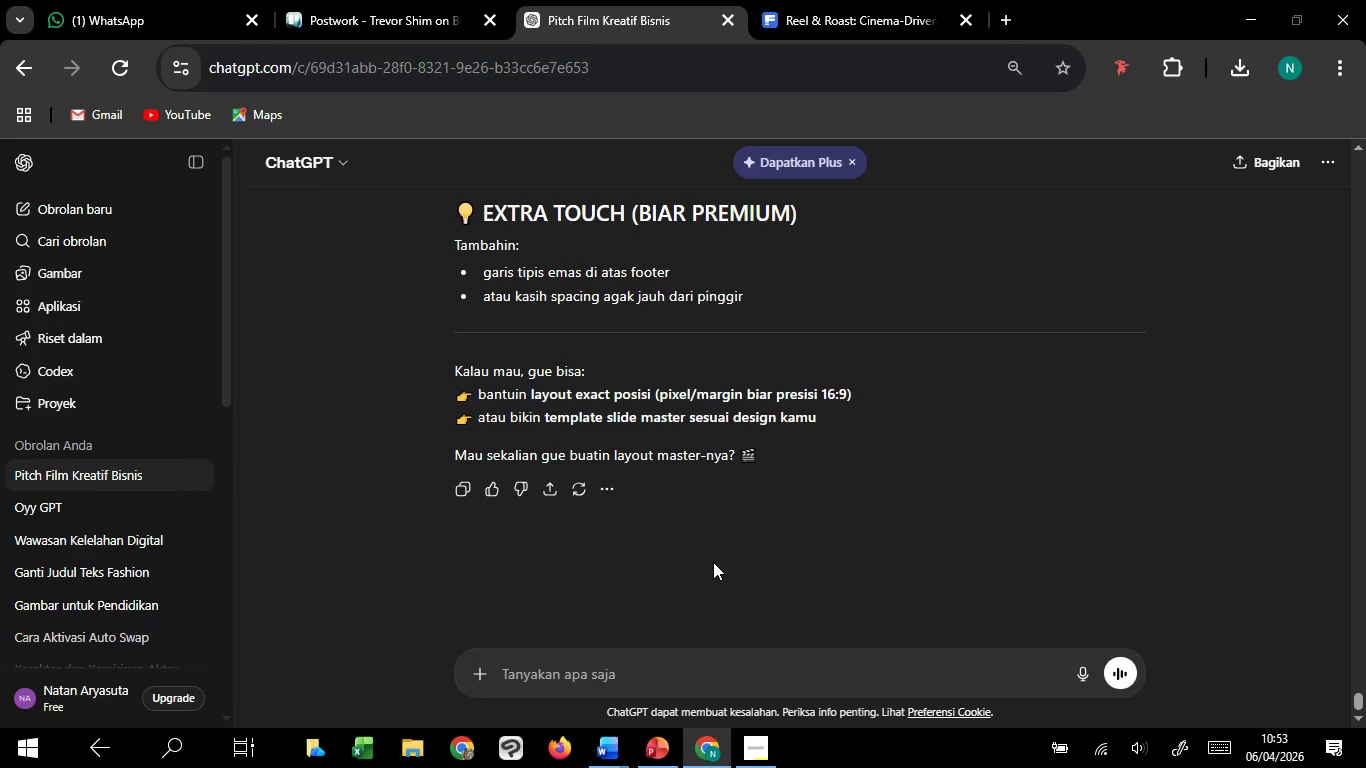 
scroll: coordinate [713, 562], scroll_direction: up, amount: 11.0
 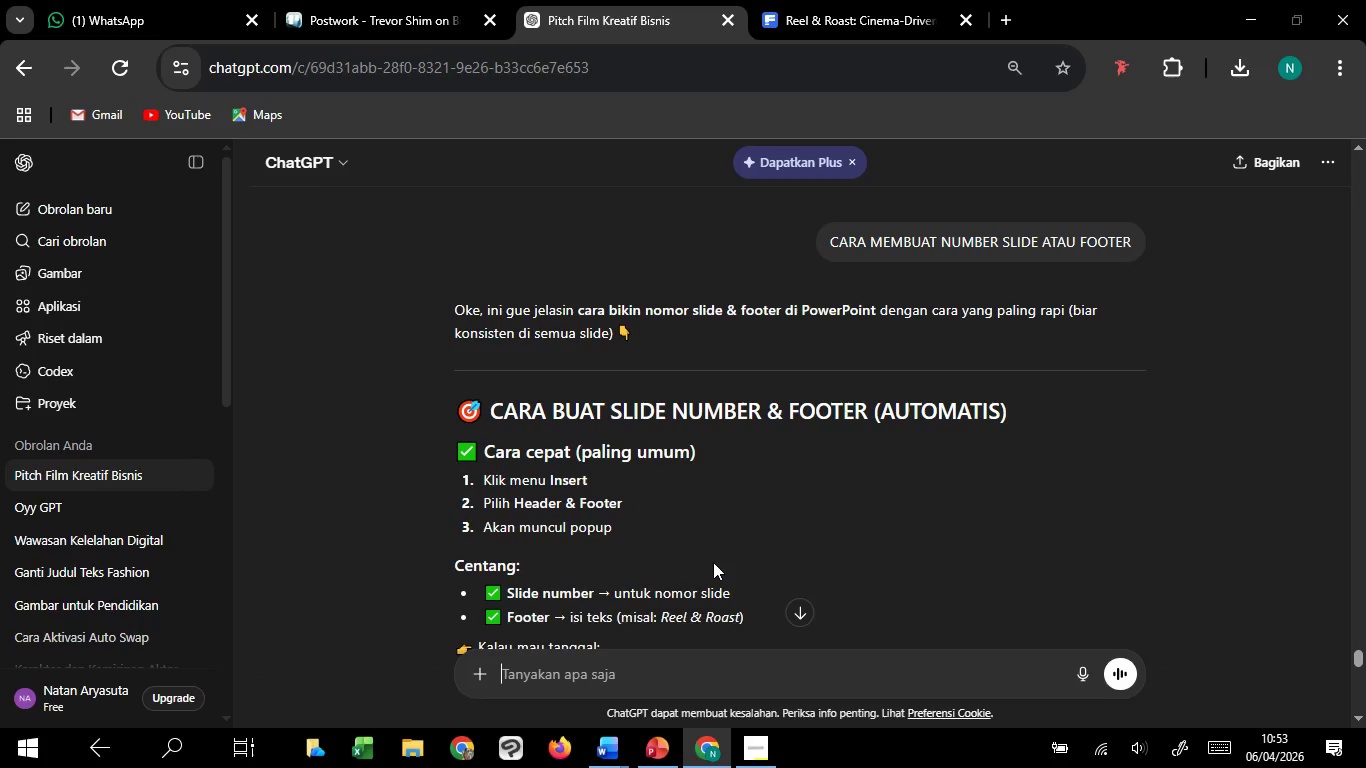 
scroll: coordinate [713, 562], scroll_direction: none, amount: 0.0
 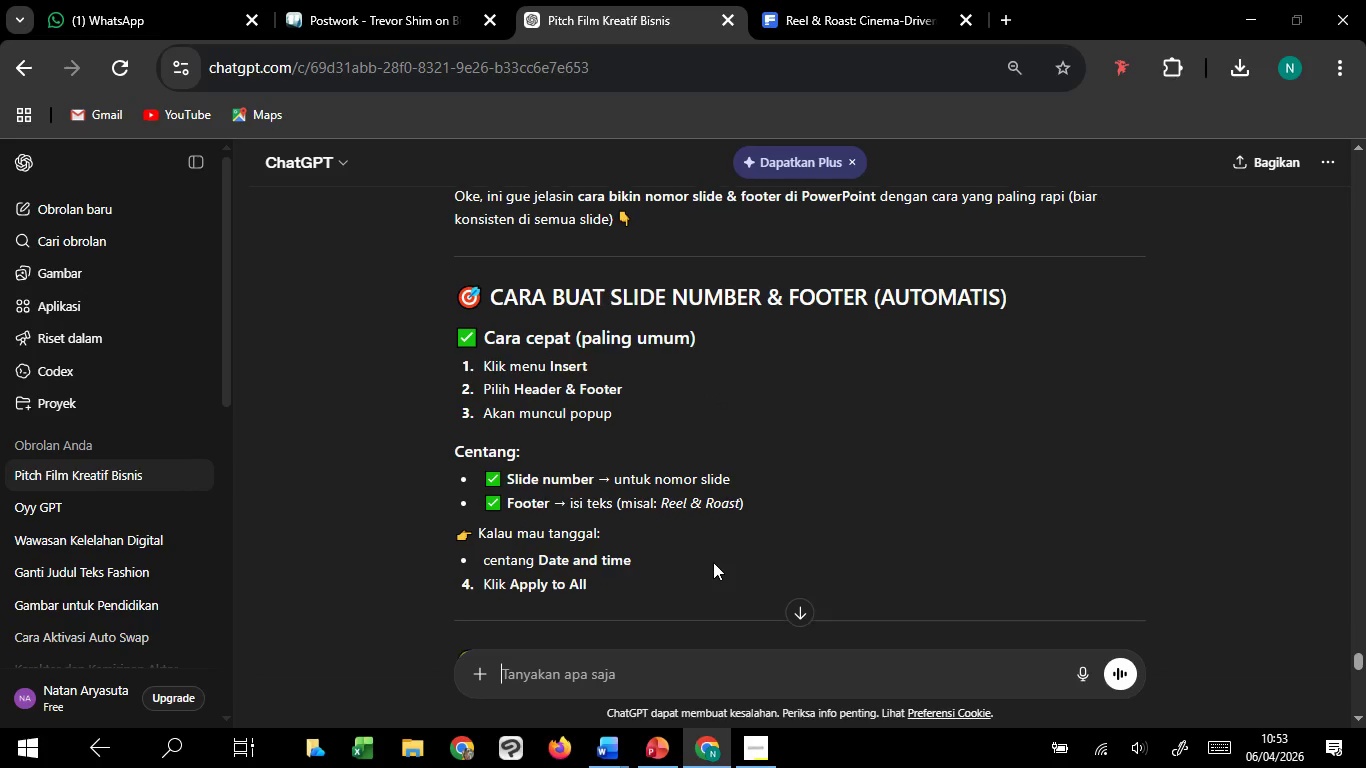 
scroll: coordinate [713, 562], scroll_direction: down, amount: 1.0
 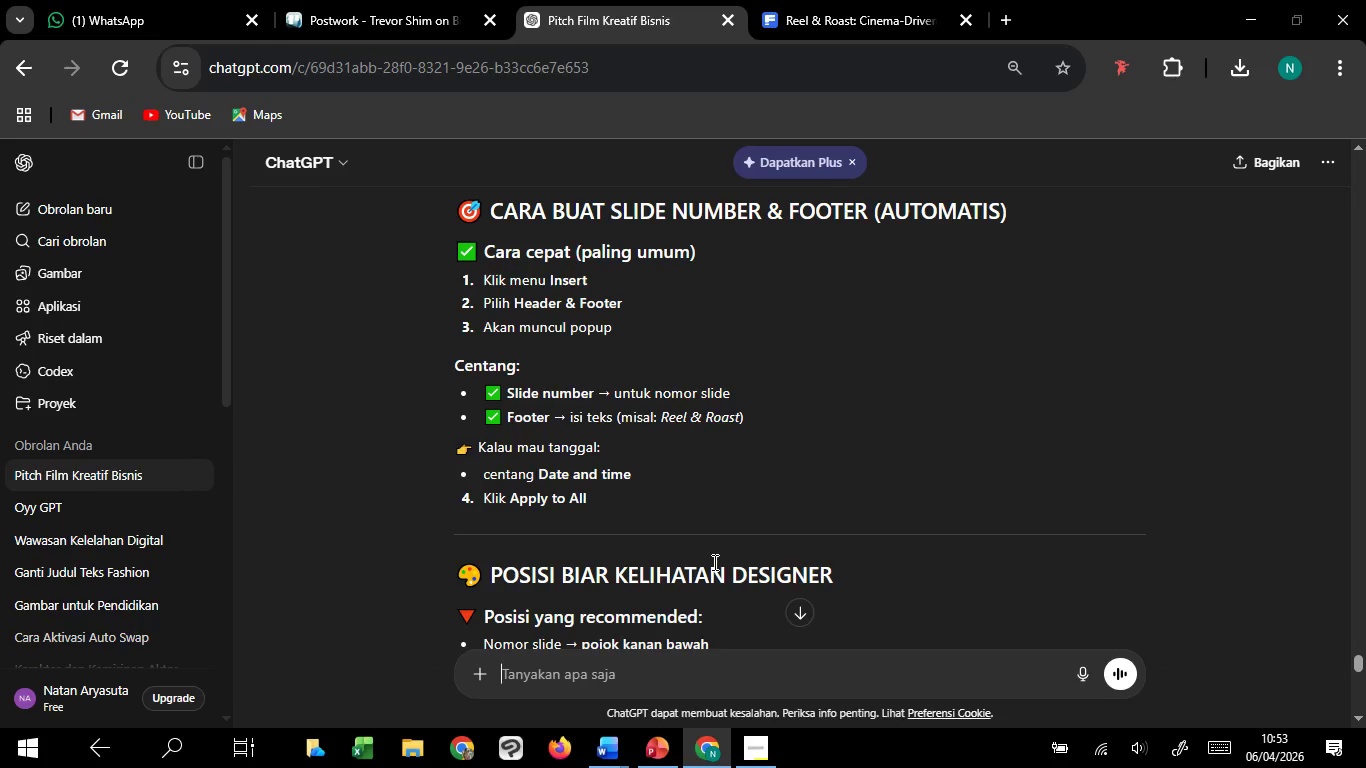 
wait(13.48)
 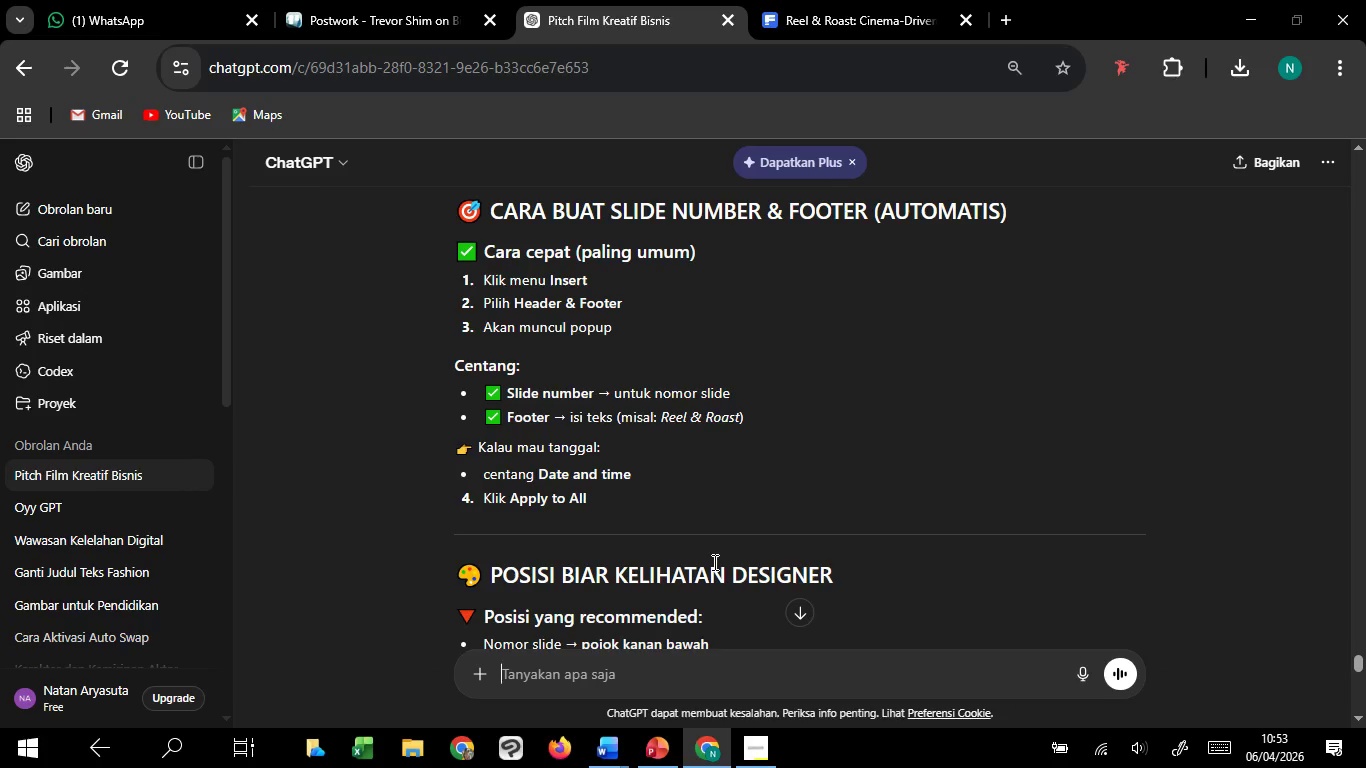 
scroll: coordinate [713, 562], scroll_direction: down, amount: 2.0
 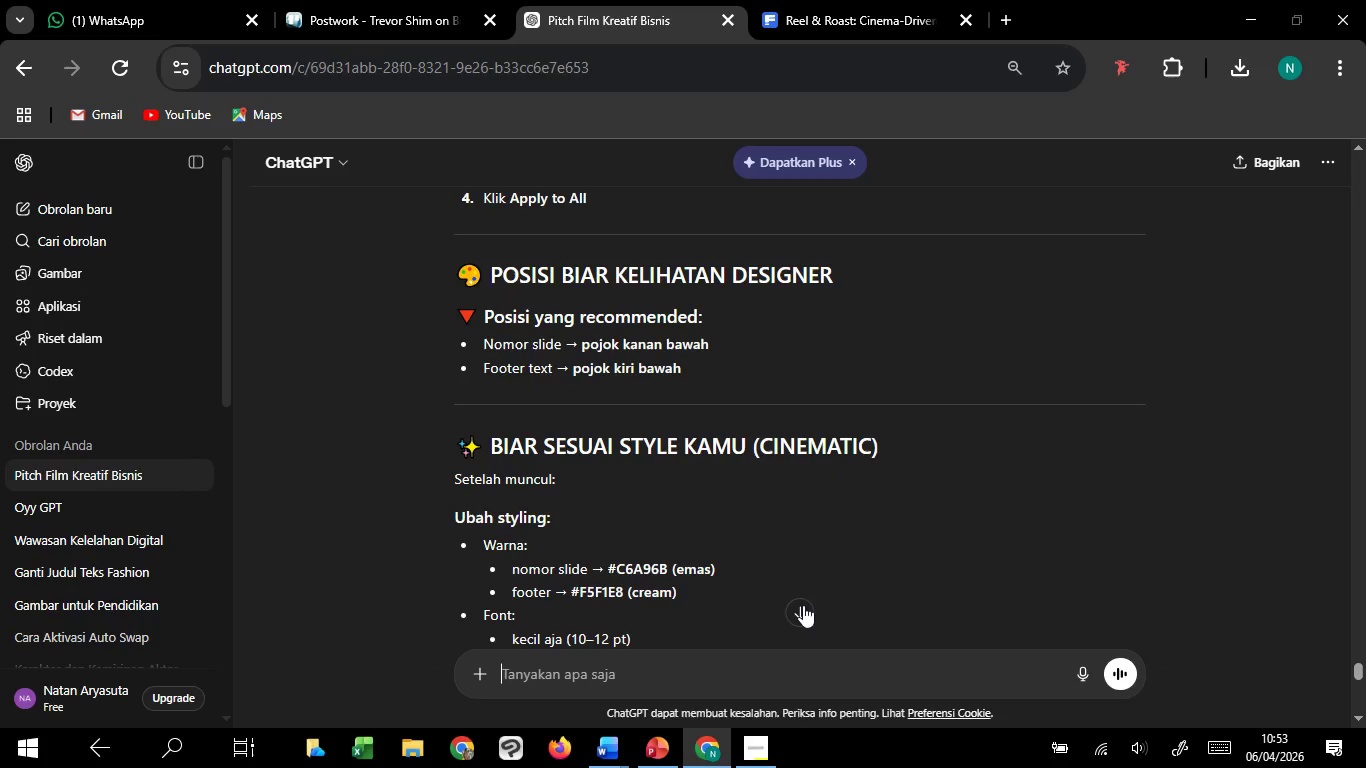 
left_click([806, 607])
 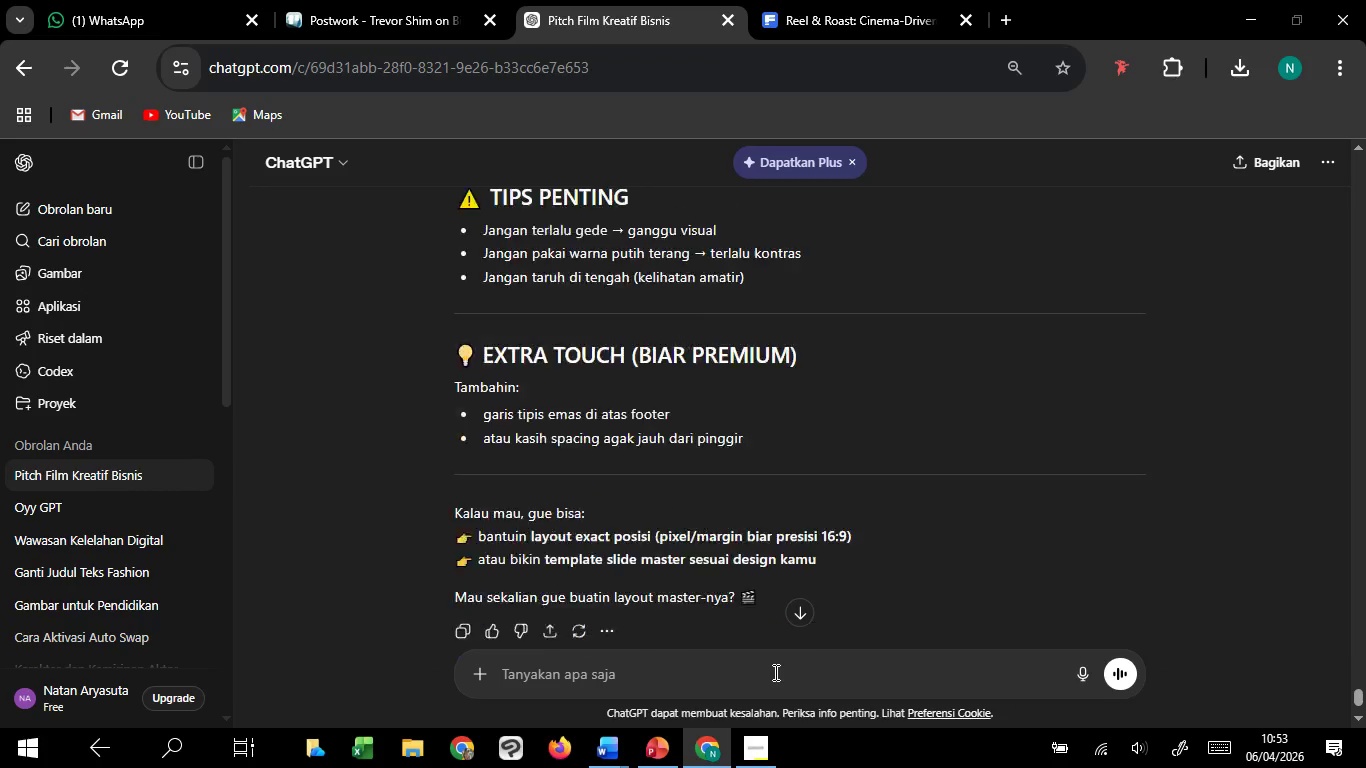 
left_click([774, 672])
 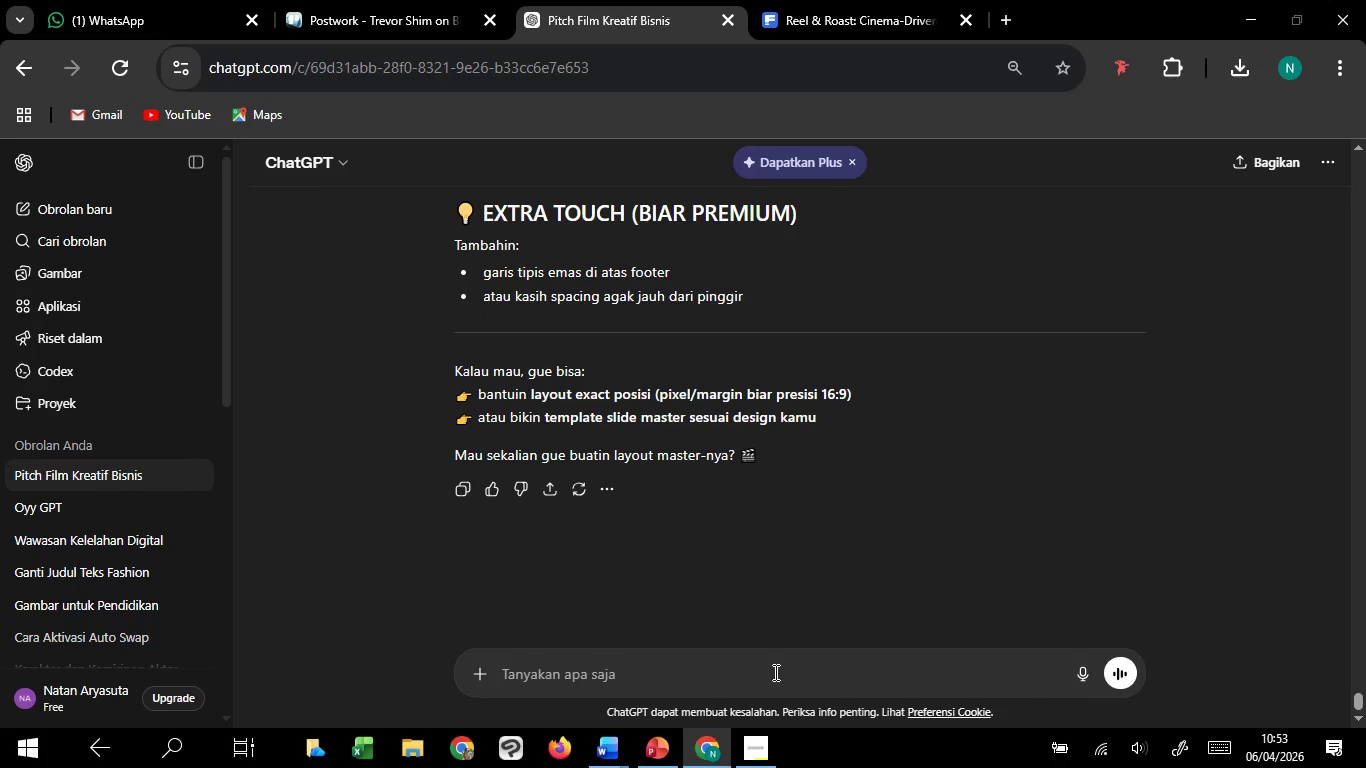 
type(UDH GYE)
key(Backspace)
key(Backspace)
type(udah gue aplly to all j)
key(Backspace)
type(kok ngga b)
key(Backspace)
type(muncul ya)
 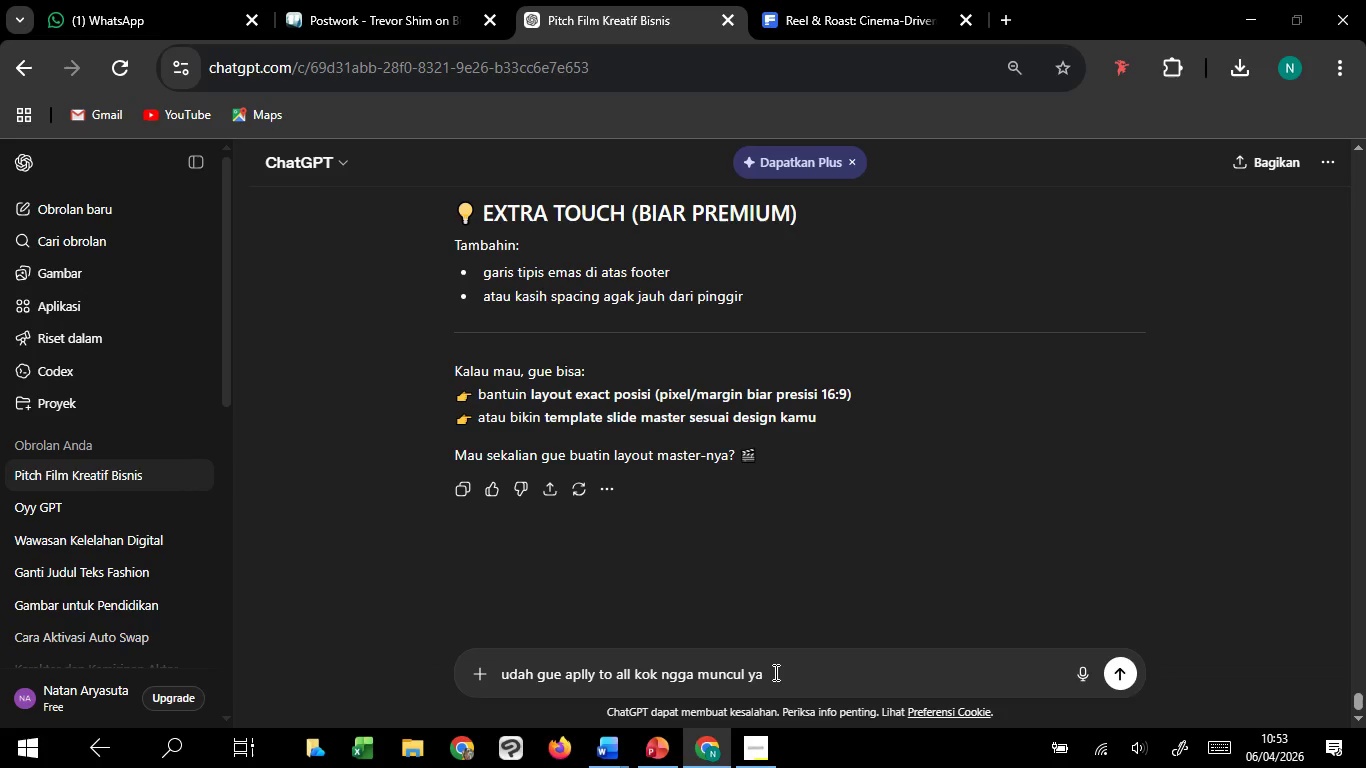 
key(Enter)
 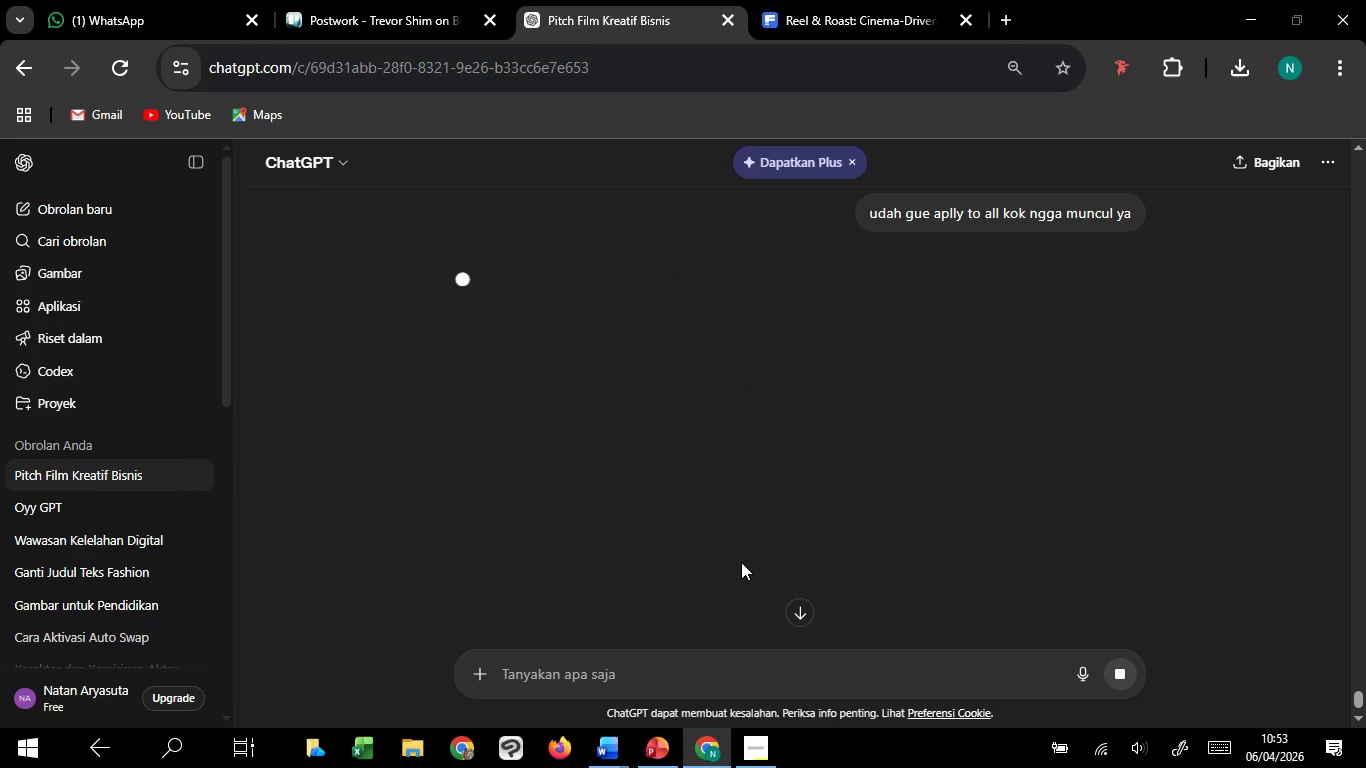 
mouse_move([732, 533])
 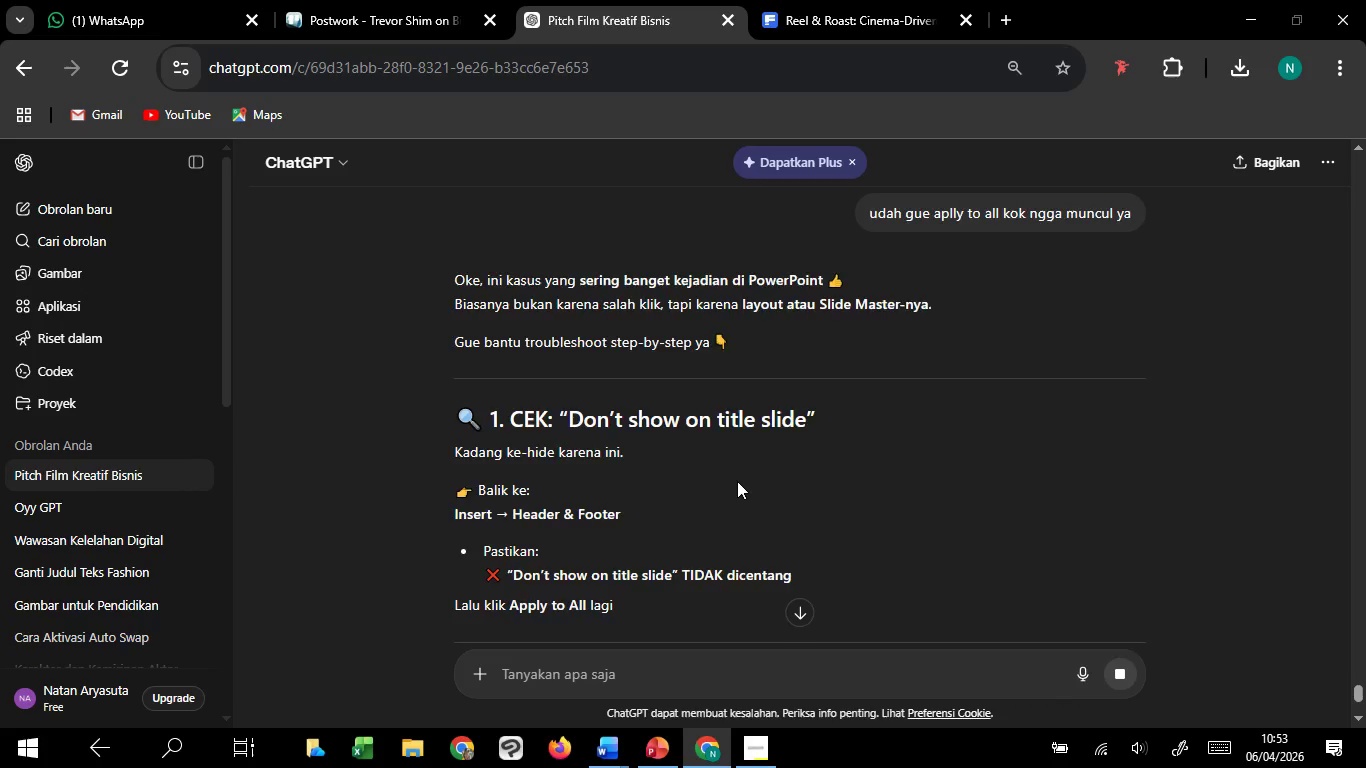 
scroll: coordinate [736, 478], scroll_direction: down, amount: 2.0
 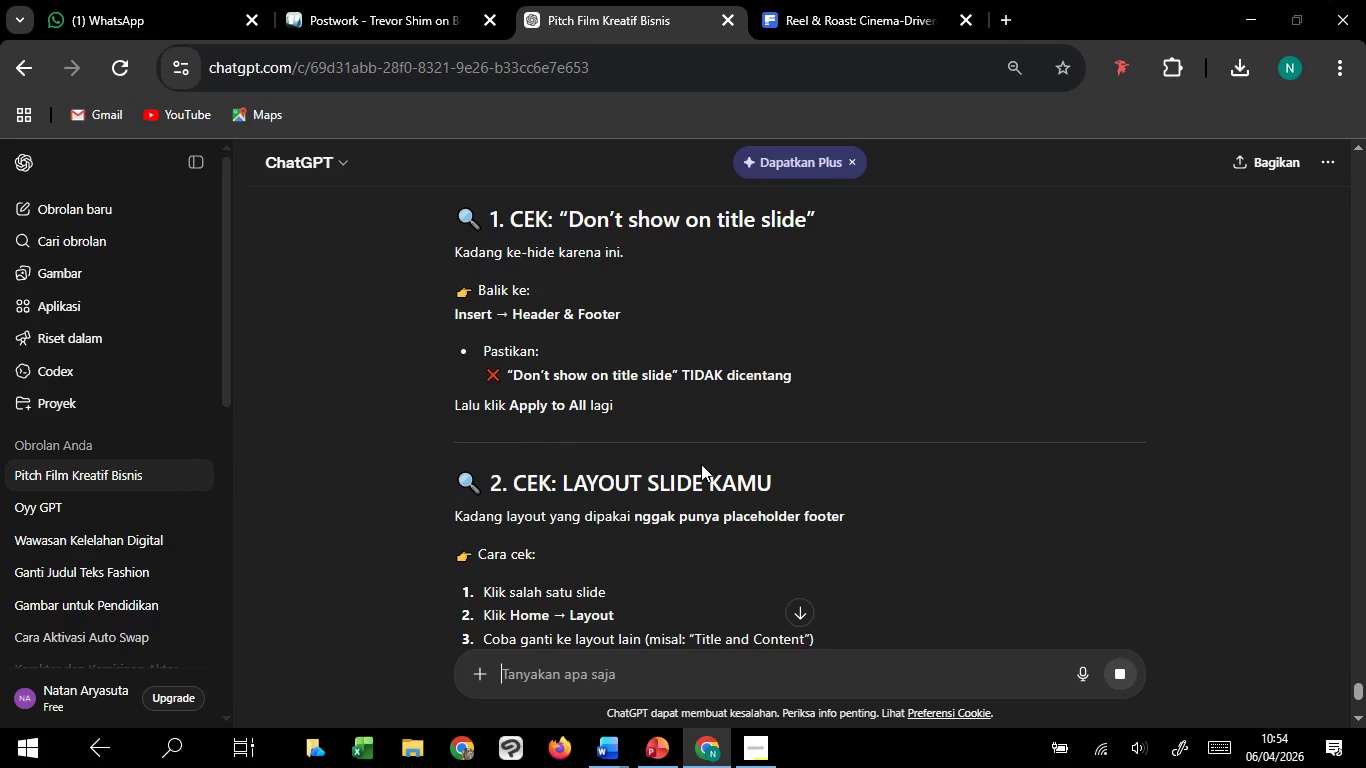 
wait(7.61)
 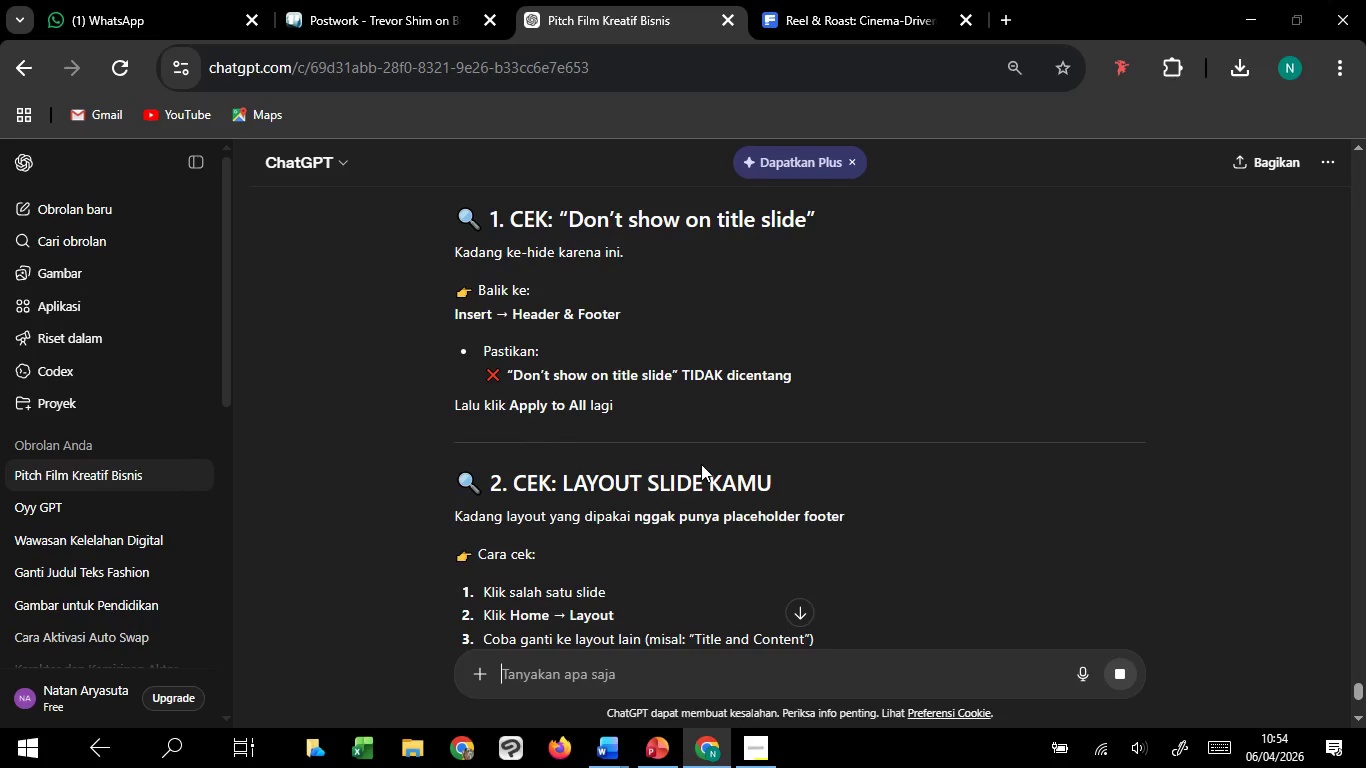 
left_click([683, 665])
 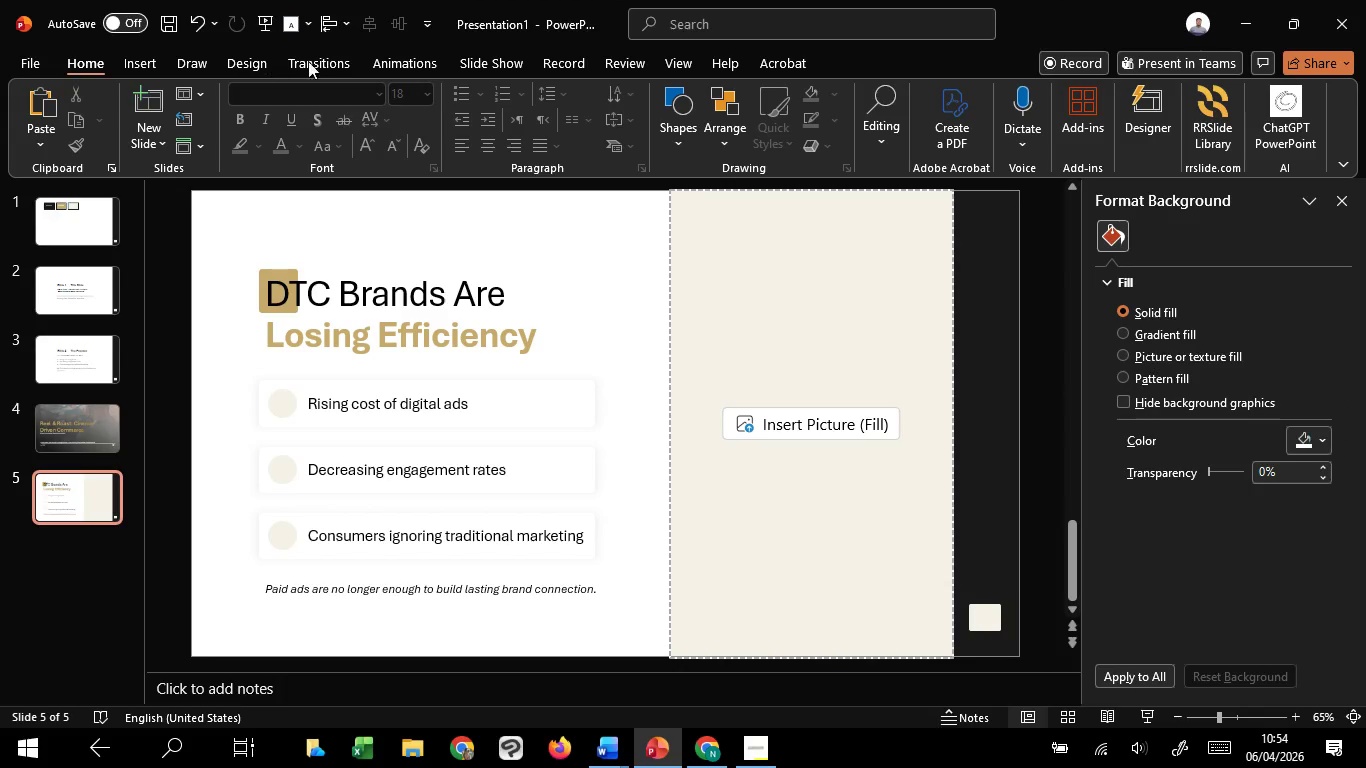 
left_click([128, 71])
 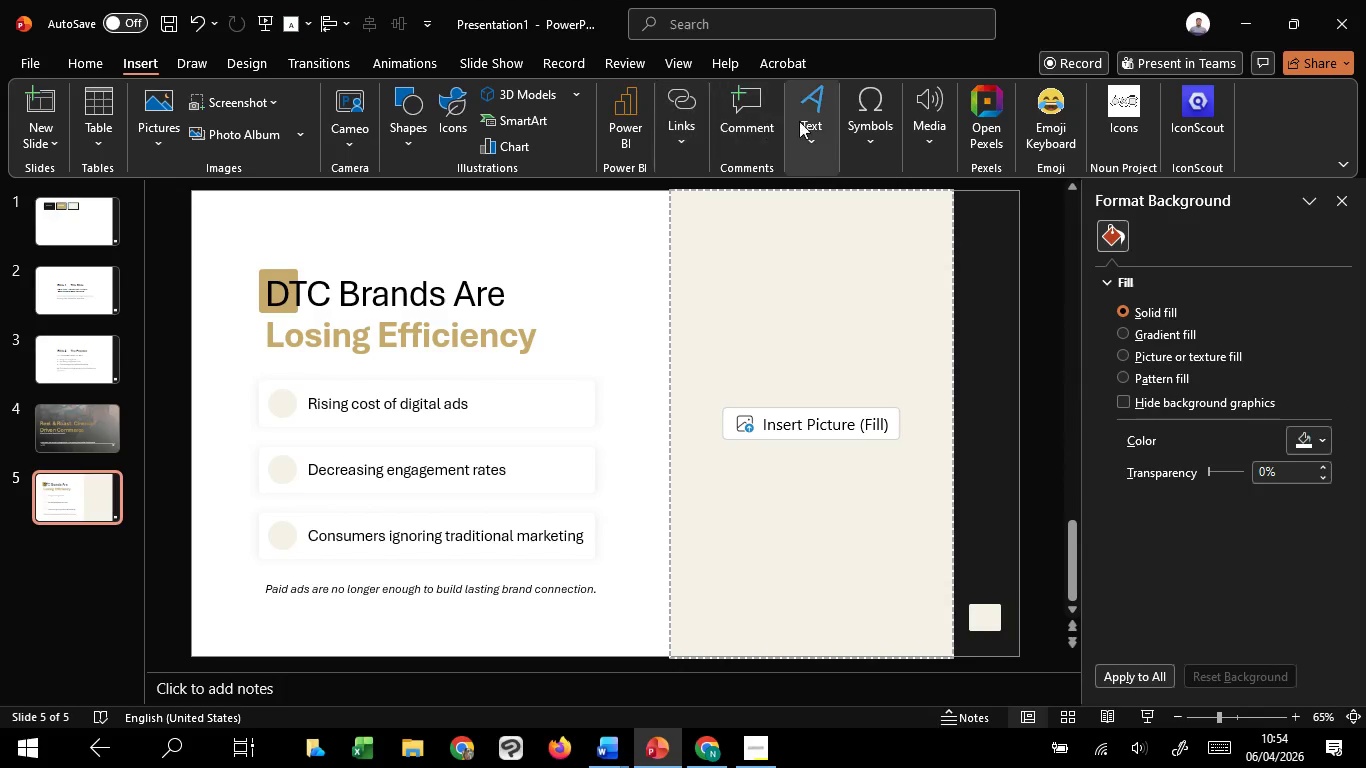 
left_click([802, 121])
 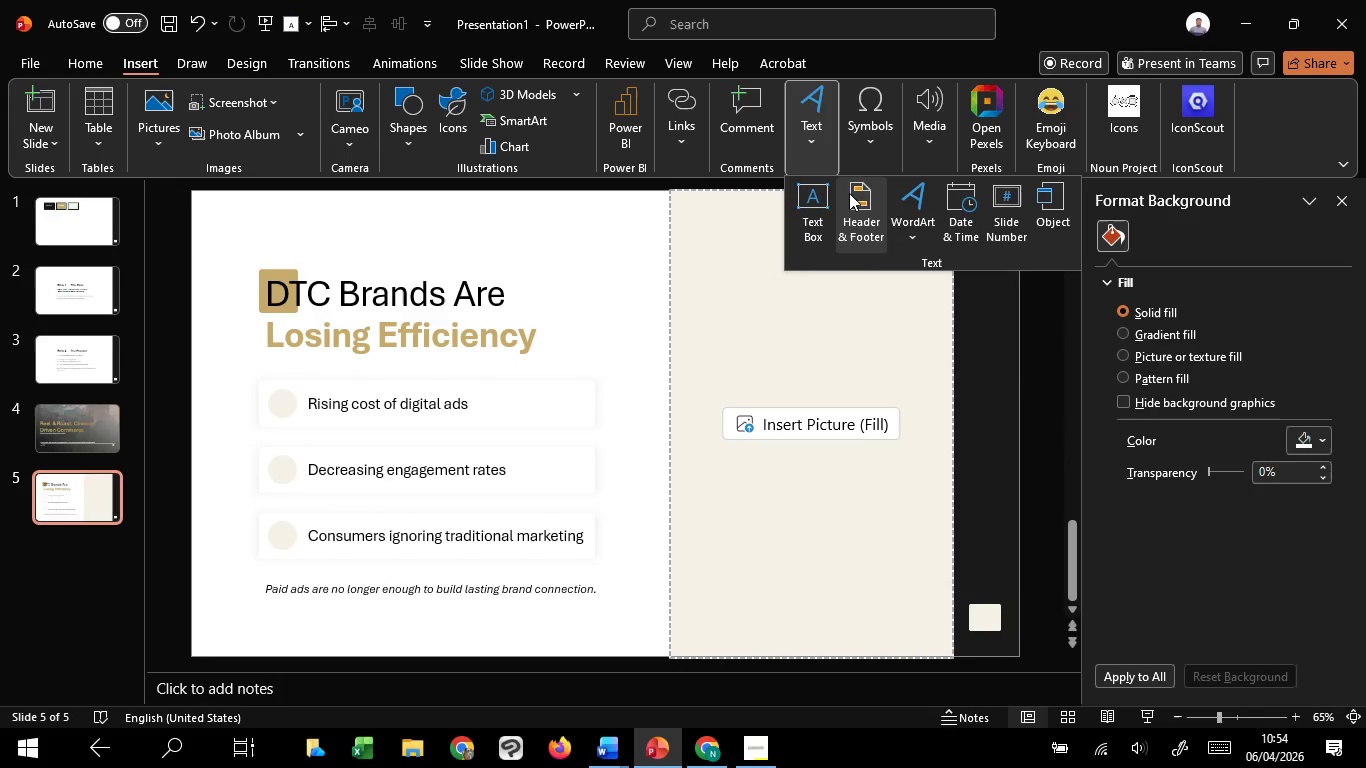 
left_click([849, 193])
 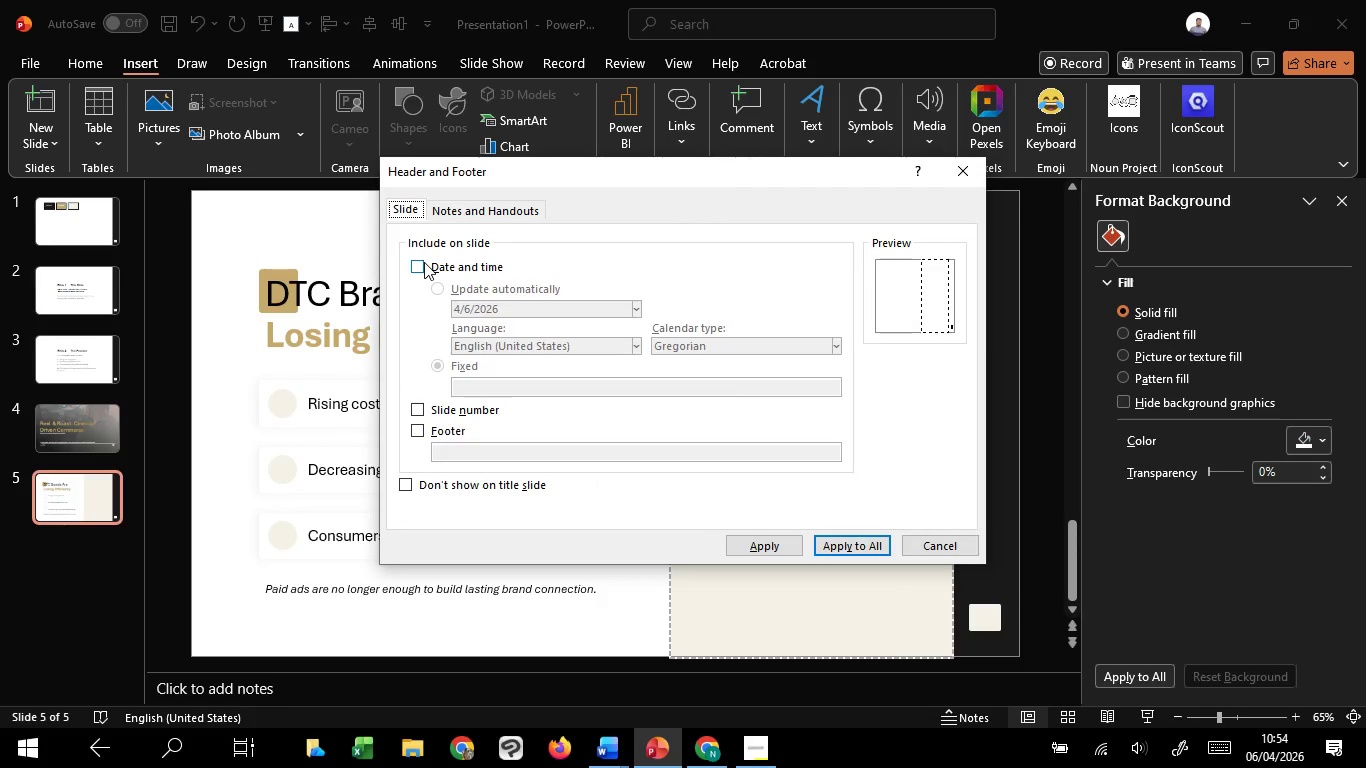 
left_click([424, 262])
 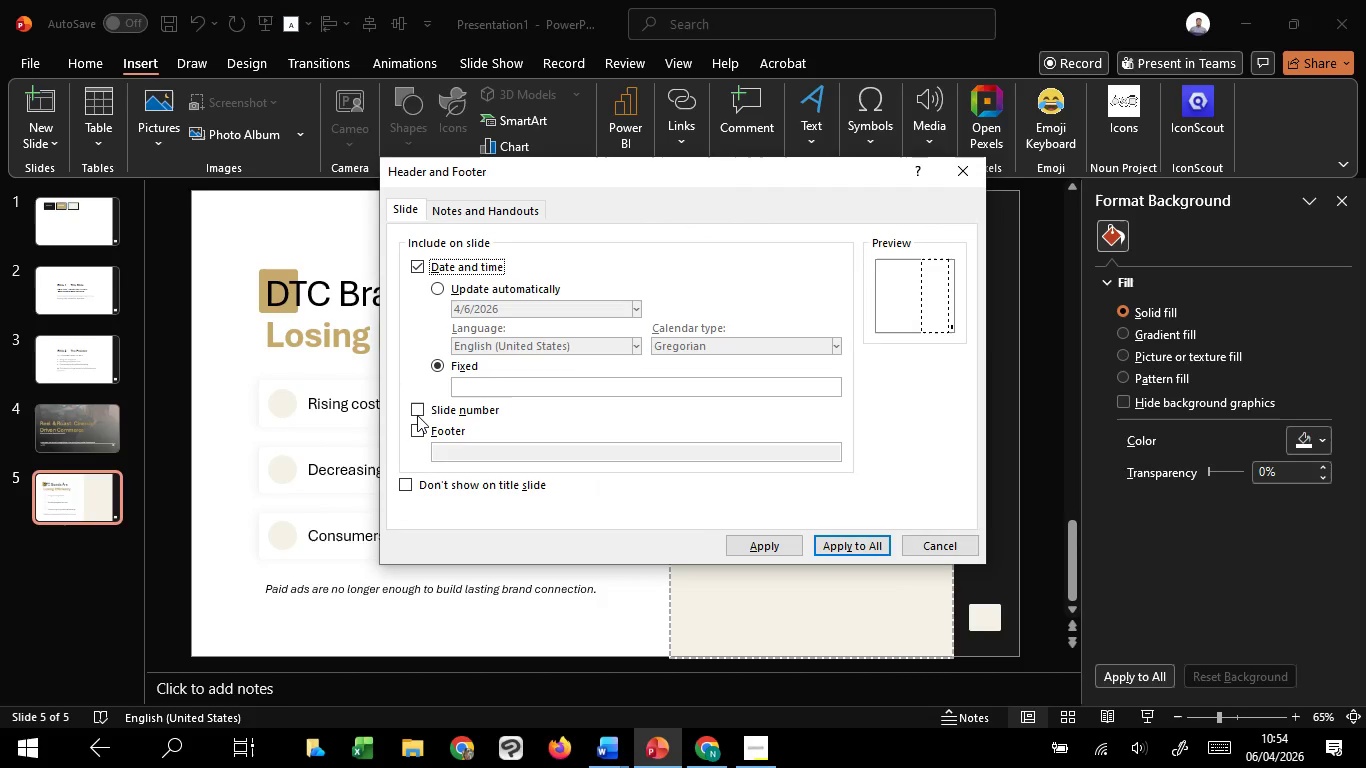 
left_click([420, 408])
 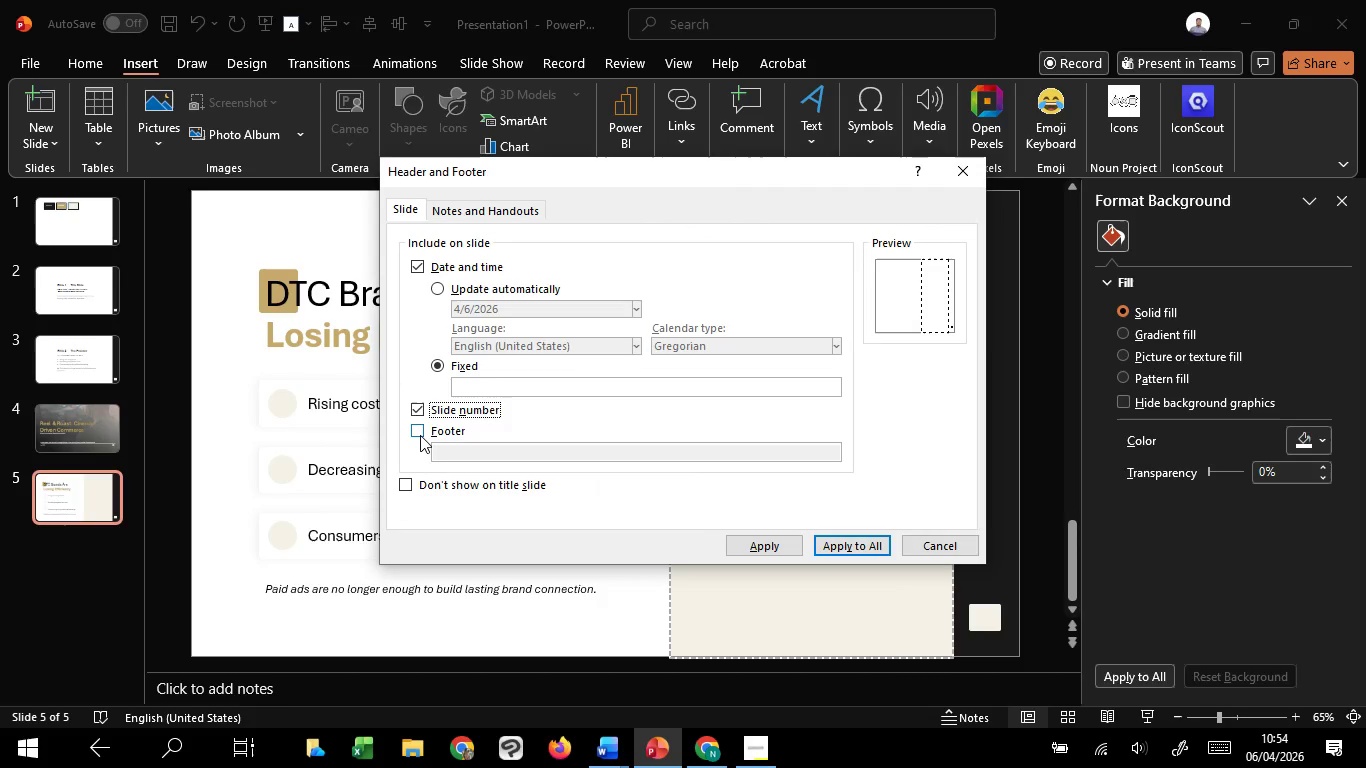 
double_click([420, 435])
 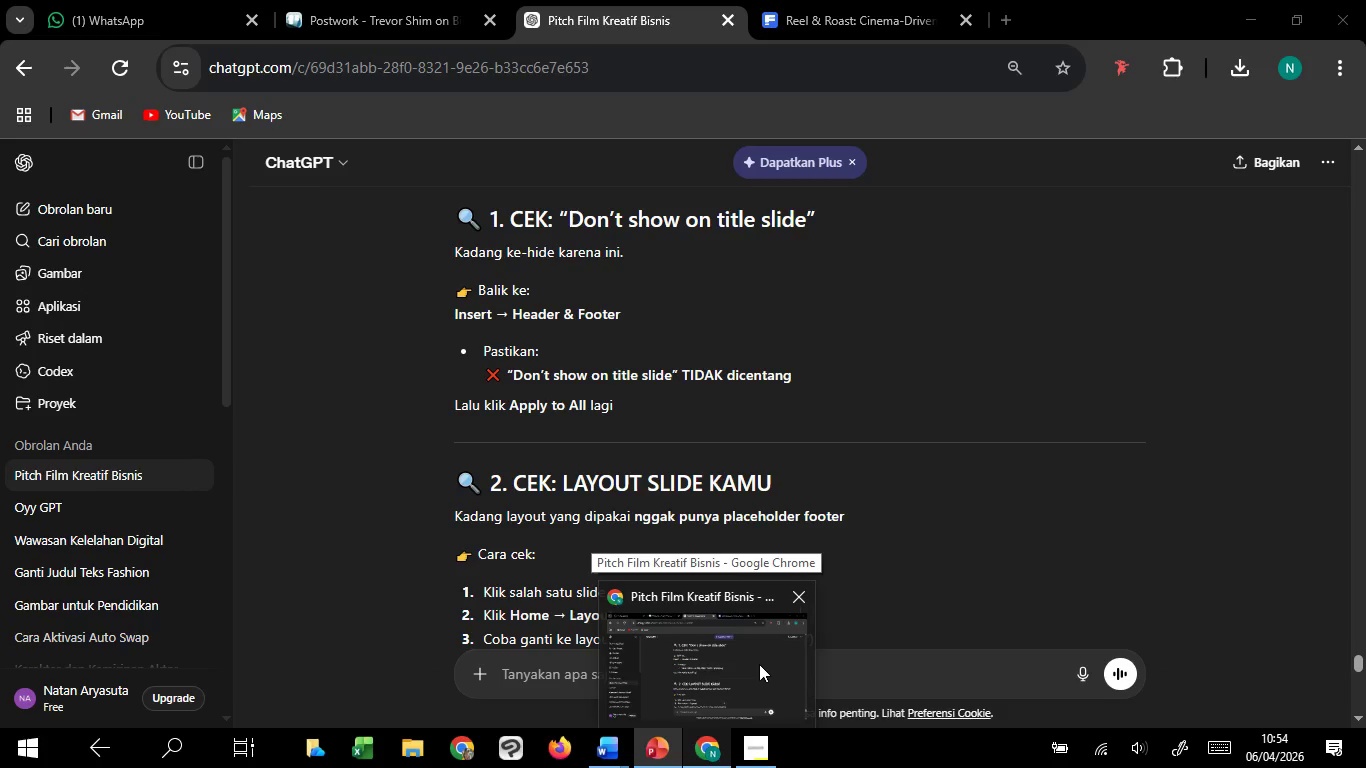 
wait(12.51)
 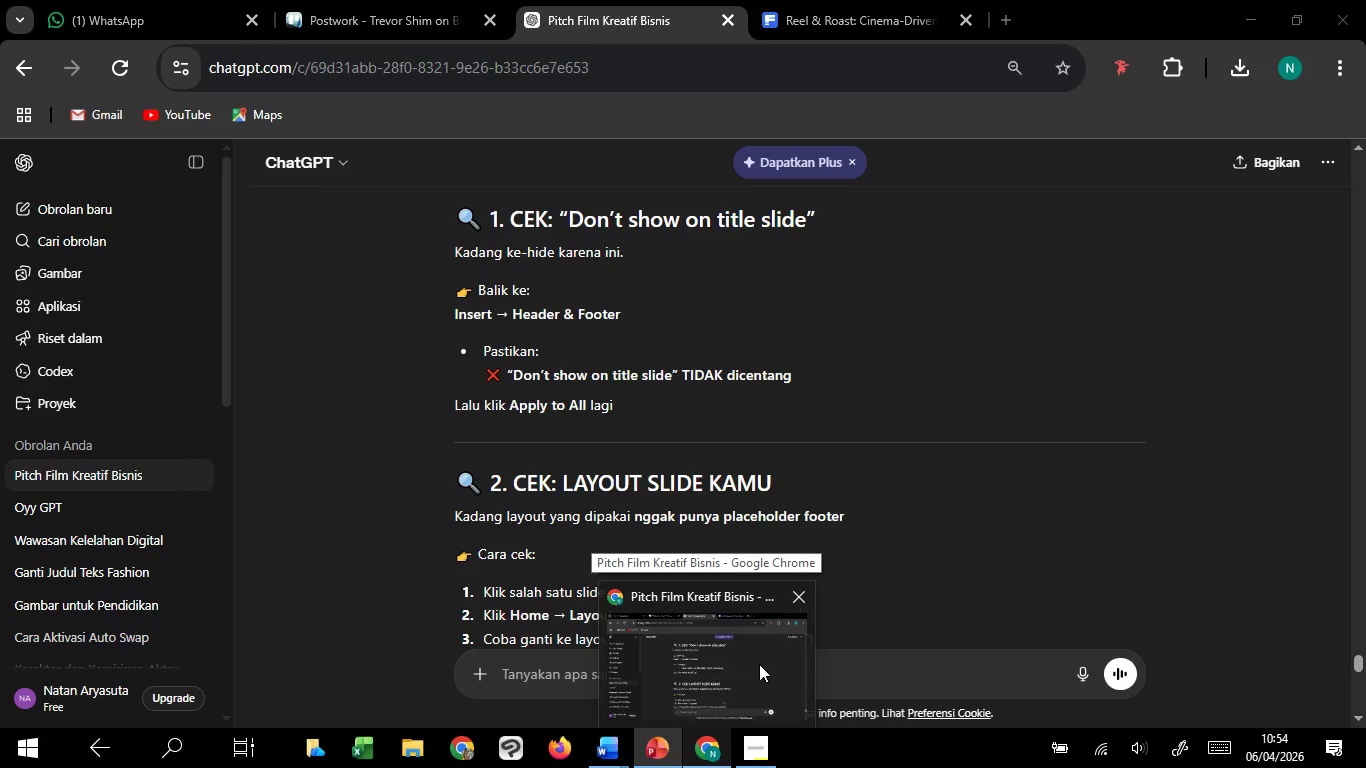 
left_click([759, 664])
 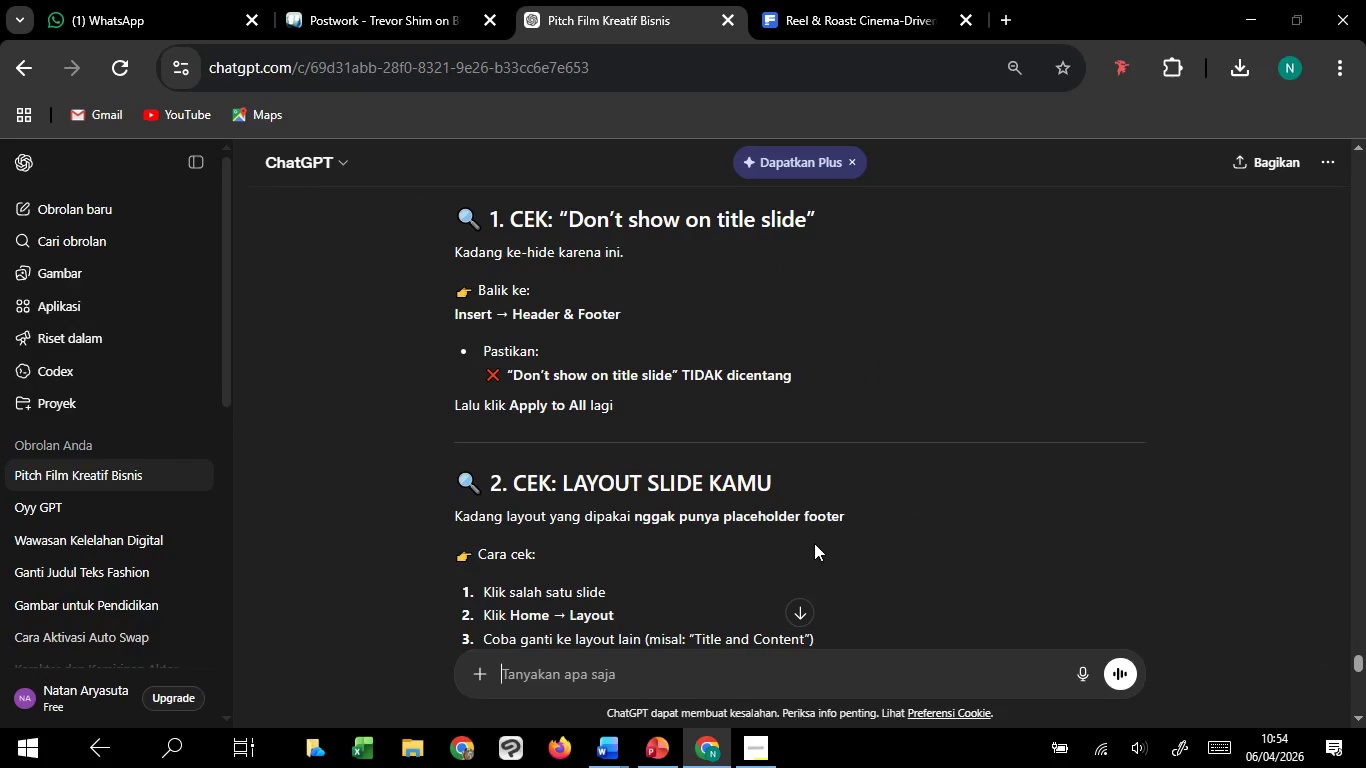 
scroll: coordinate [814, 543], scroll_direction: down, amount: 1.0
 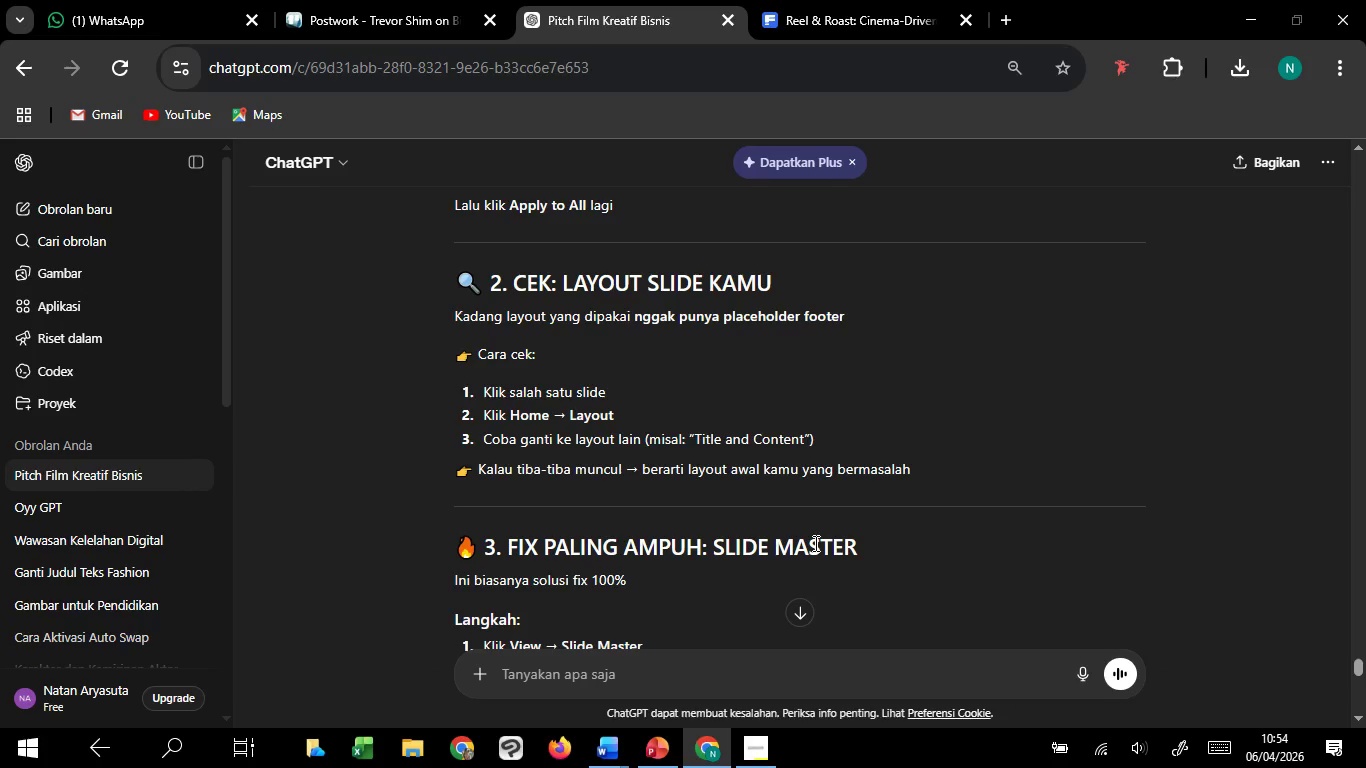 
wait(11.2)
 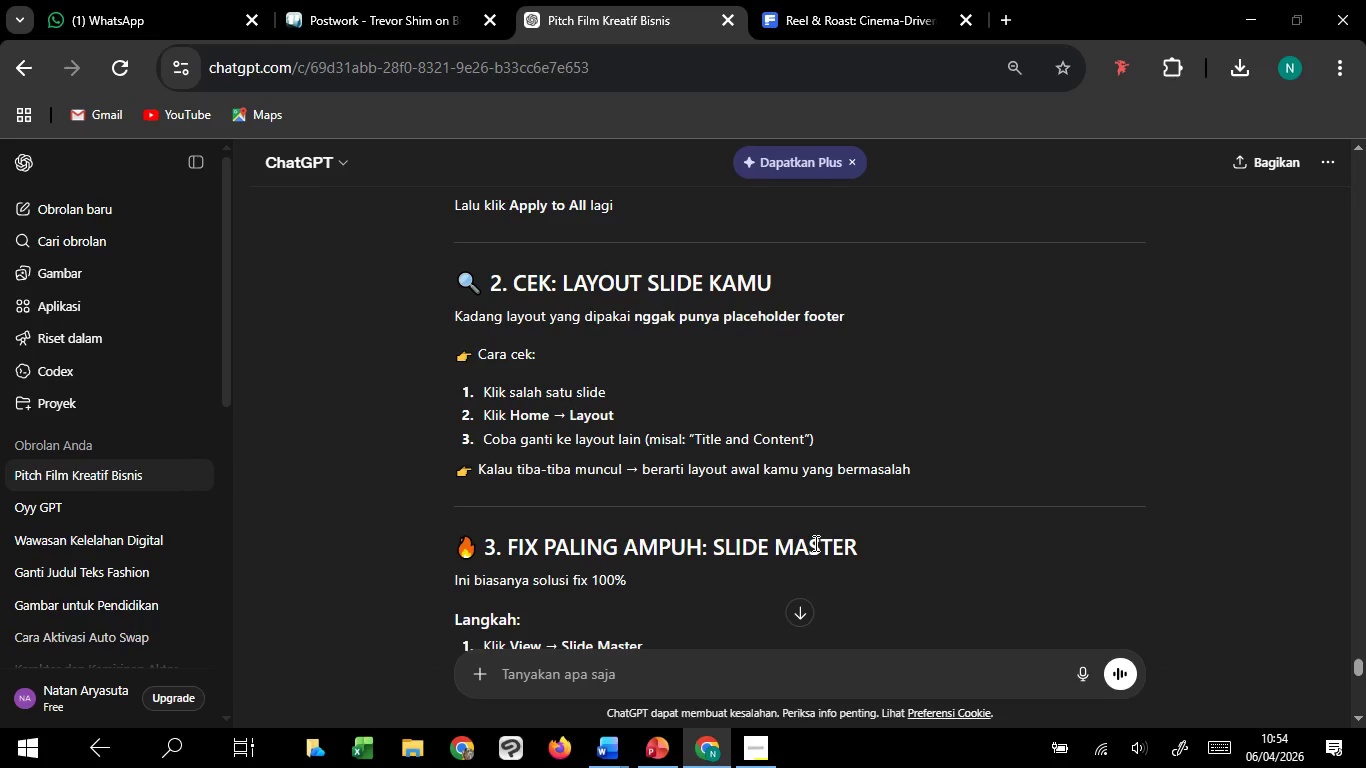 
left_click([707, 700])
 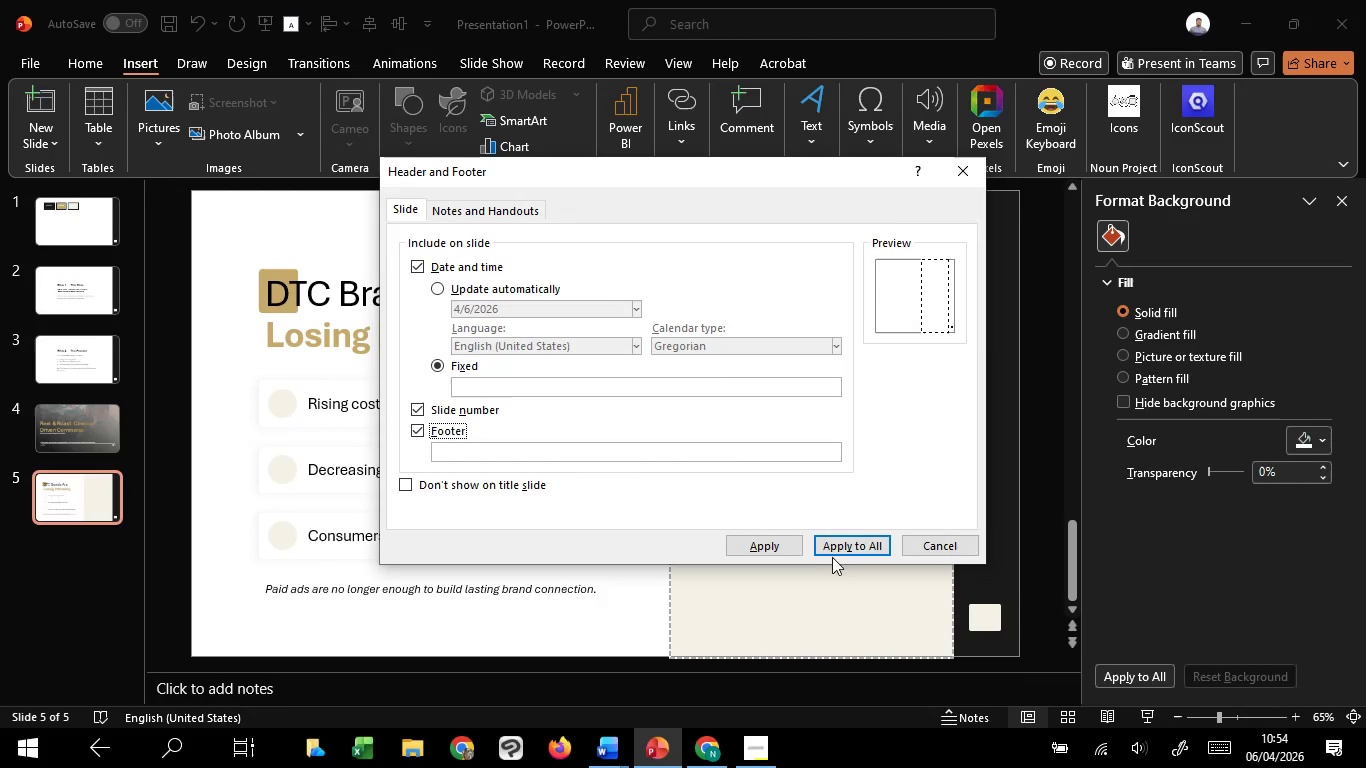 
left_click([837, 548])
 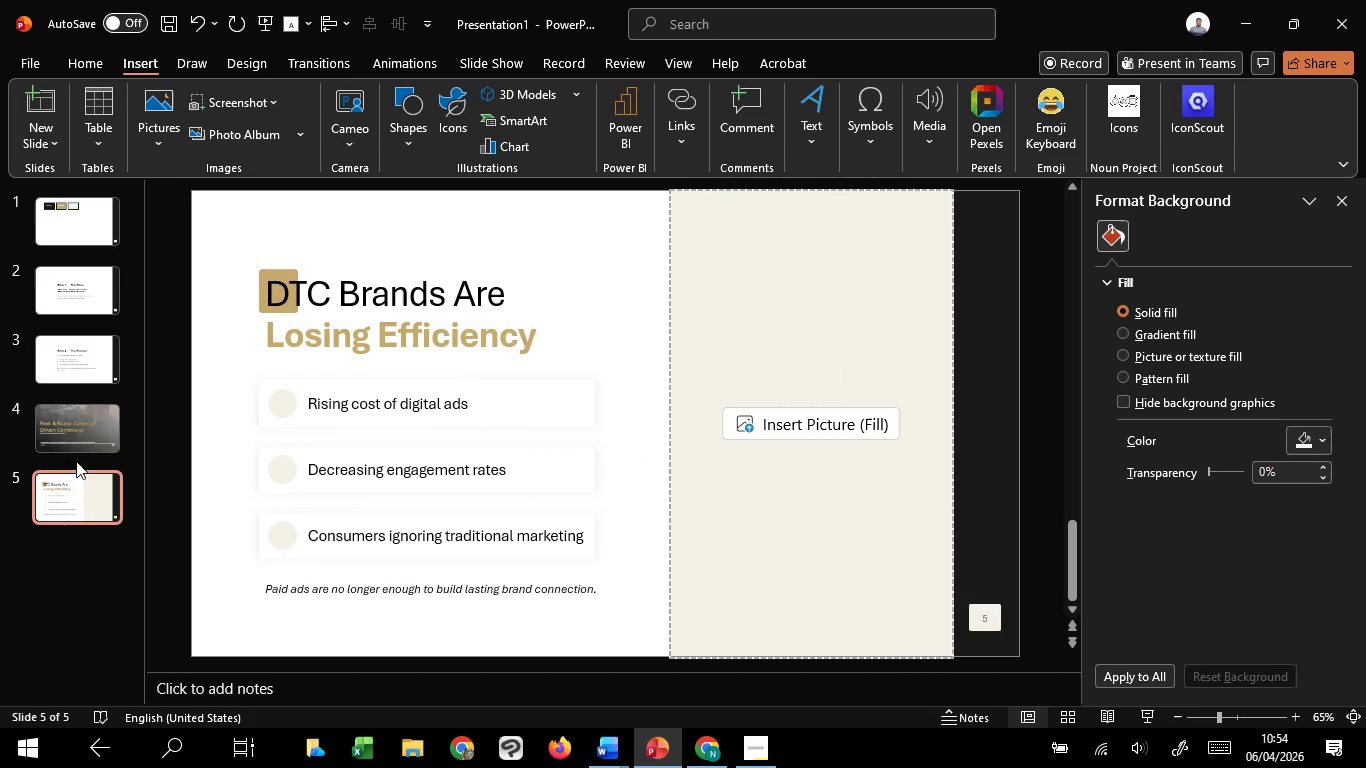 
left_click([73, 487])
 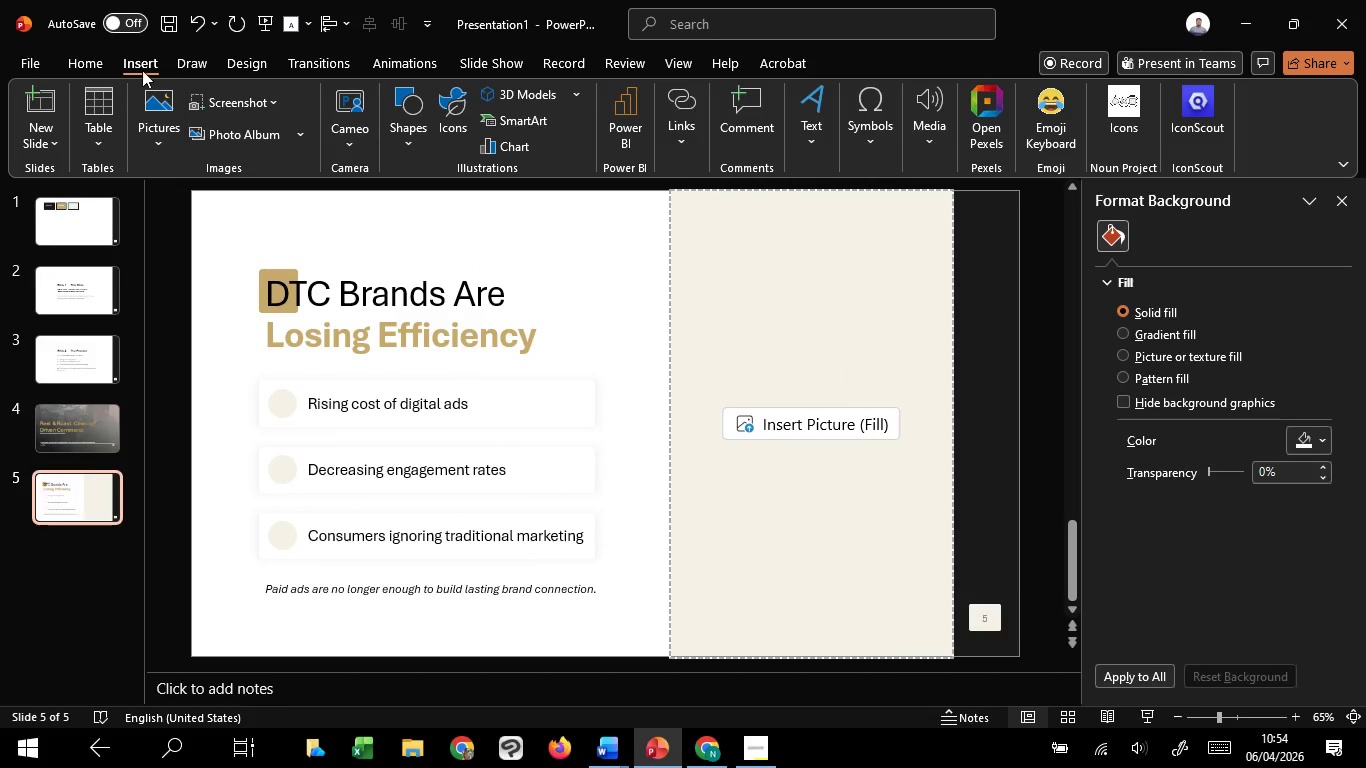 
left_click([83, 70])
 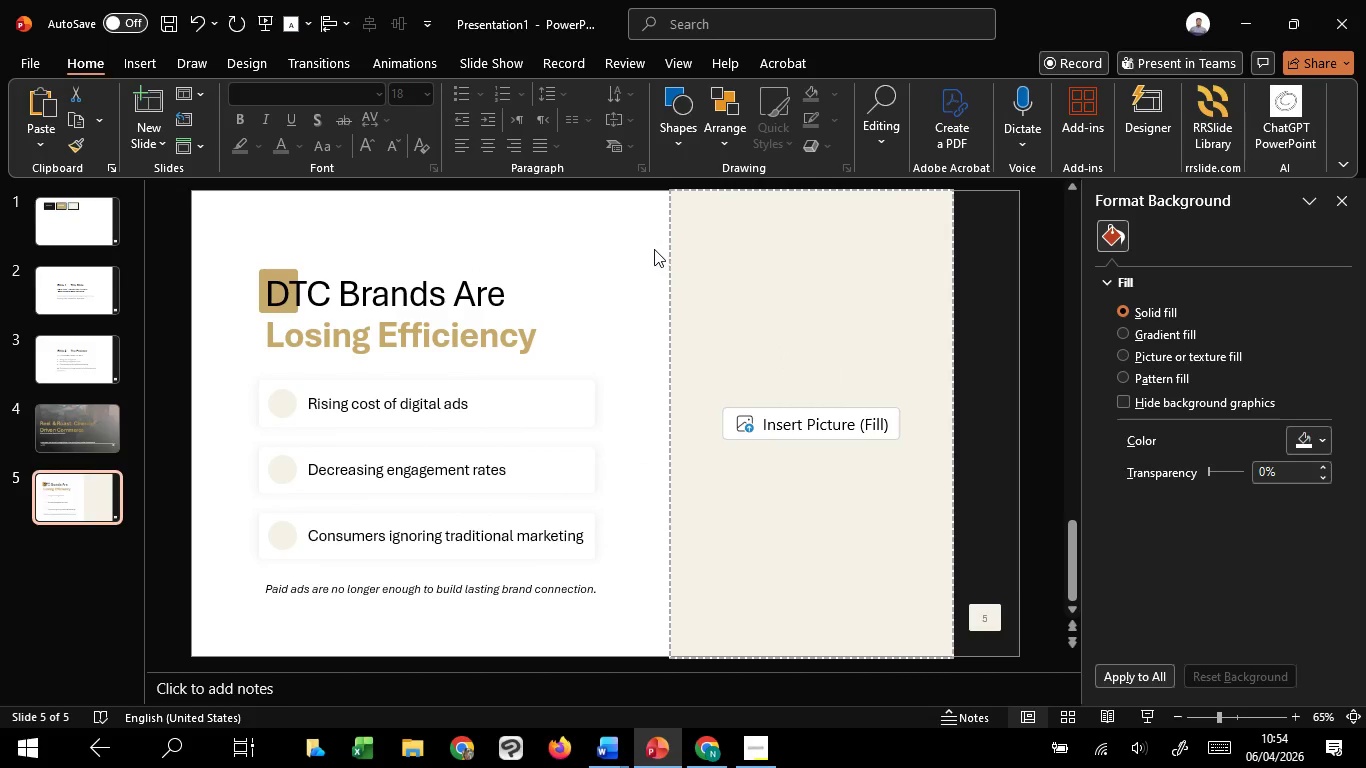 
left_click([641, 227])
 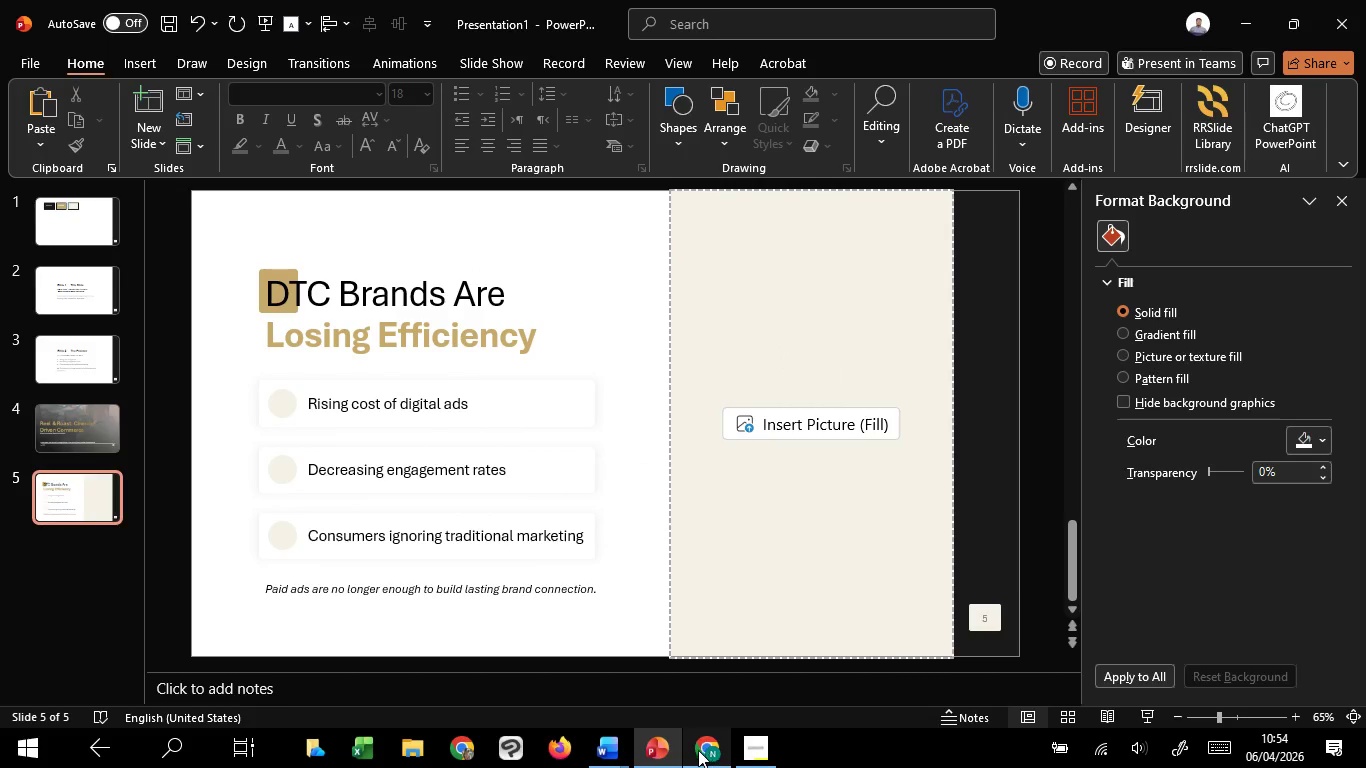 
mouse_move([656, 717])
 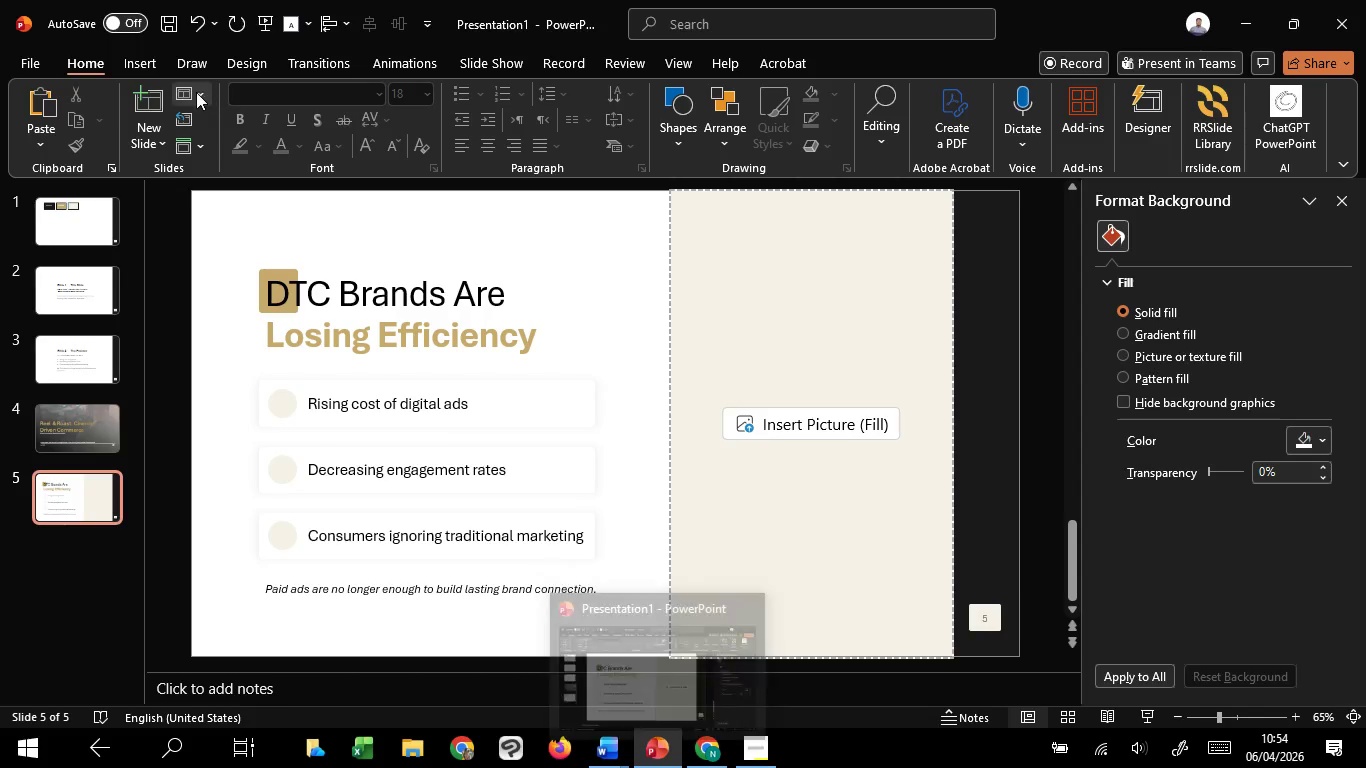 
left_click([196, 92])
 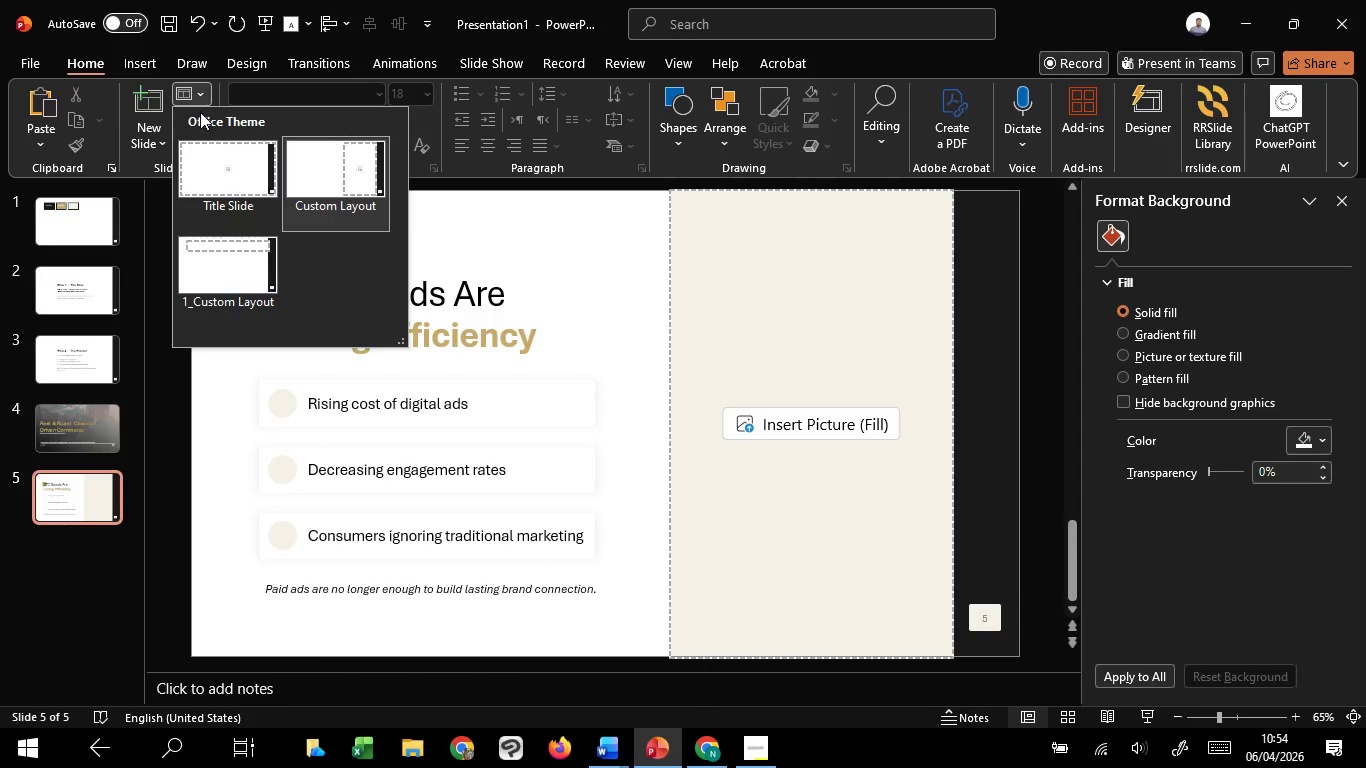 
mouse_move([256, 282])
 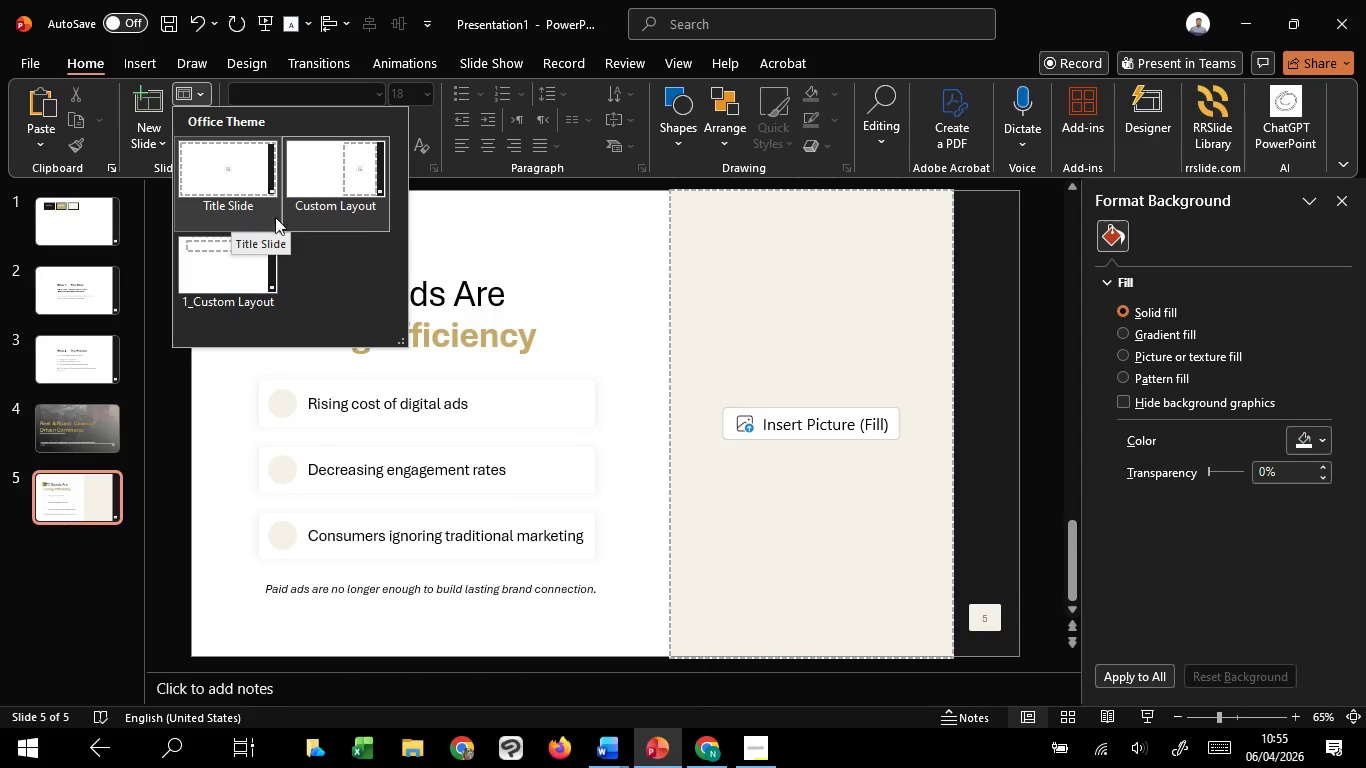 
left_click([649, 206])
 